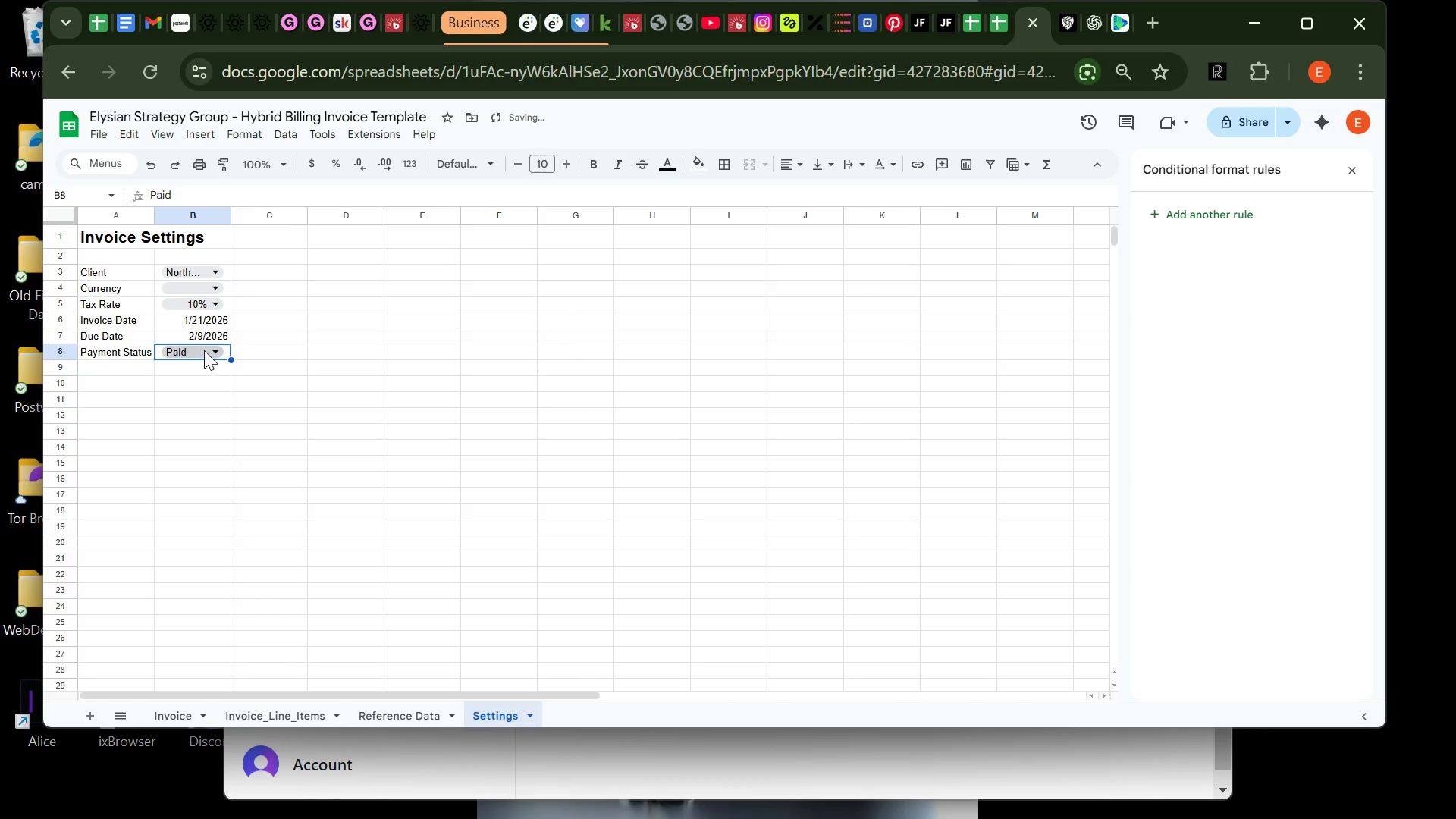 
left_click([204, 350])
 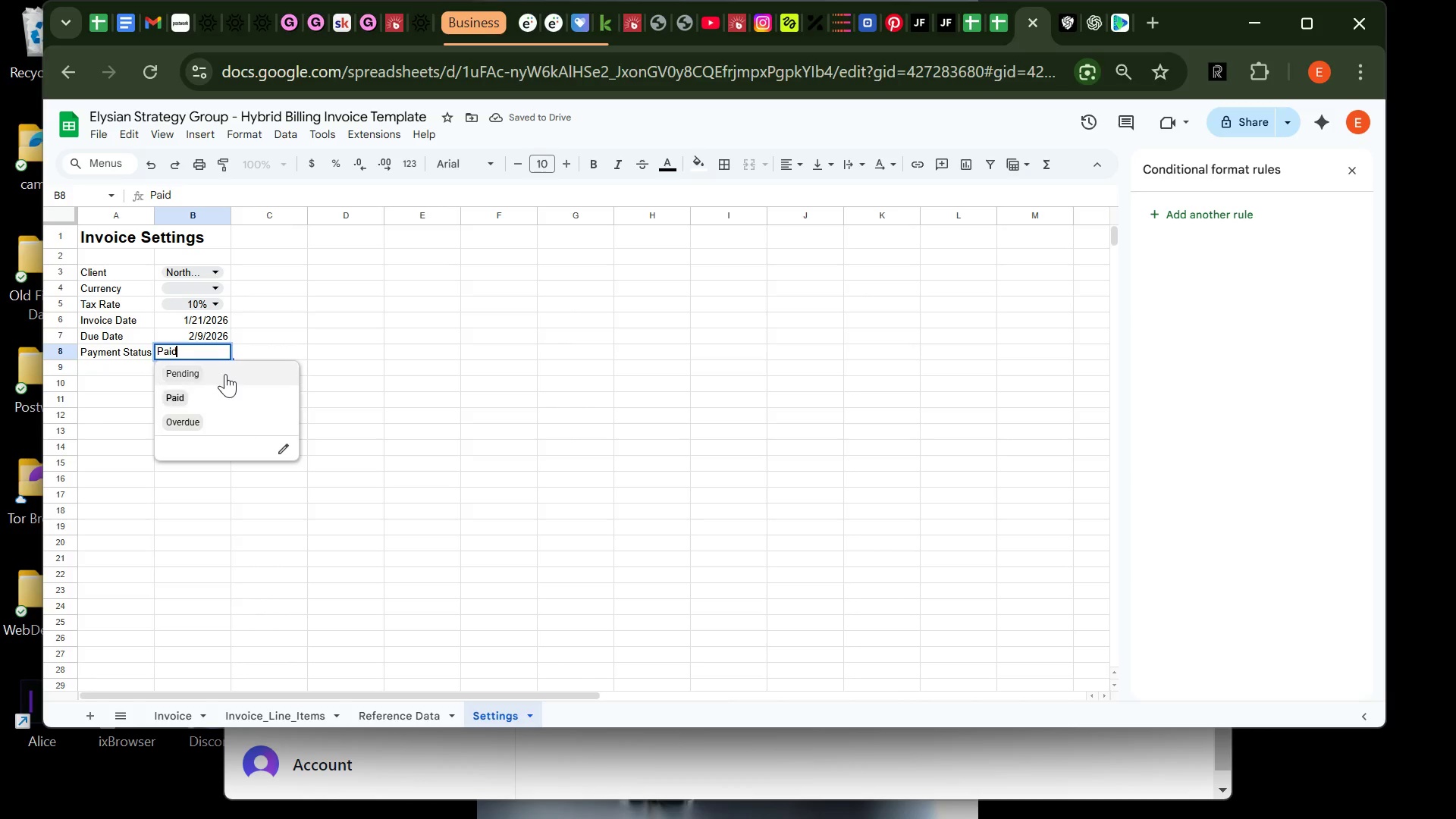 
left_click([226, 371])
 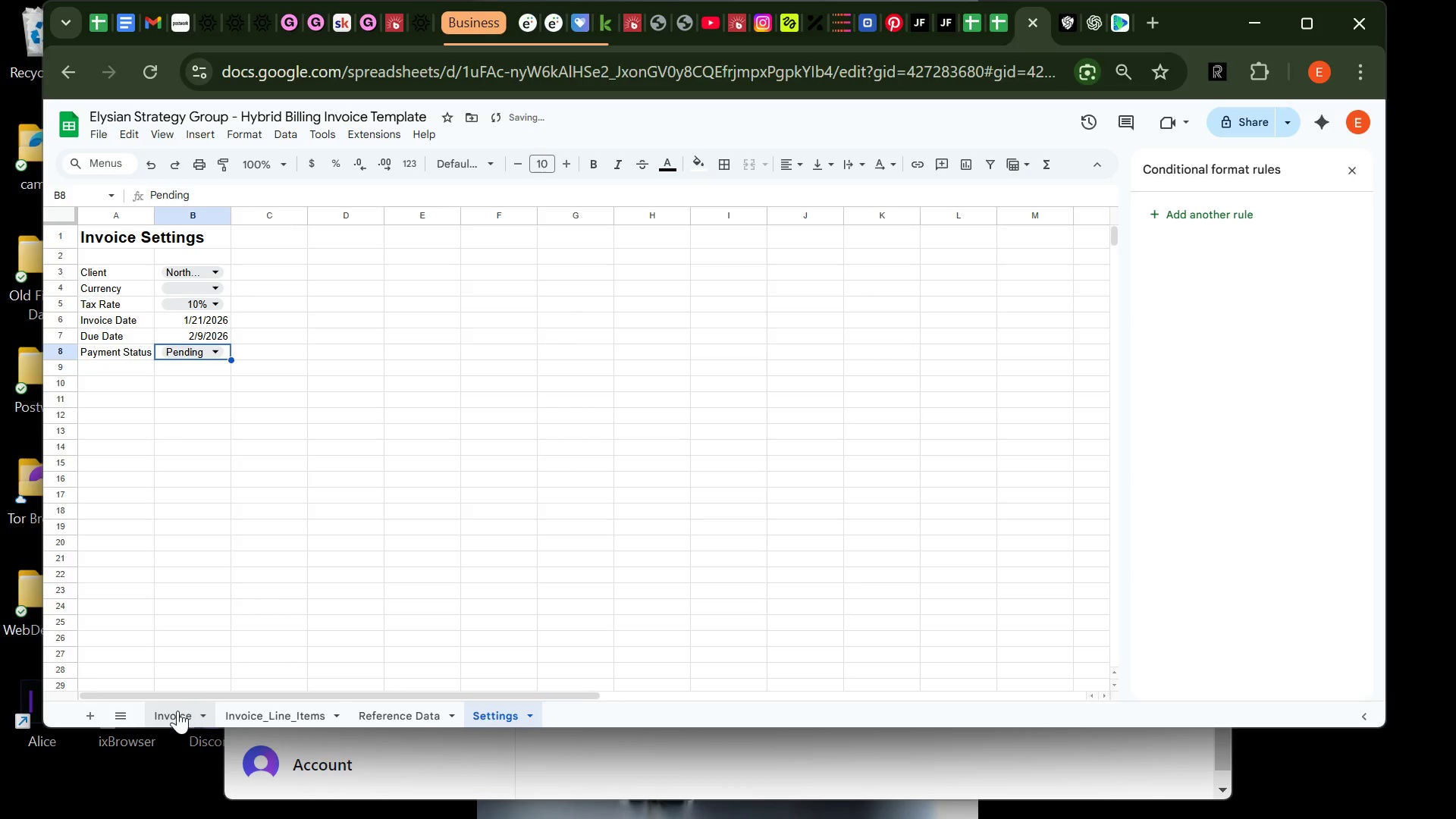 
left_click([177, 710])
 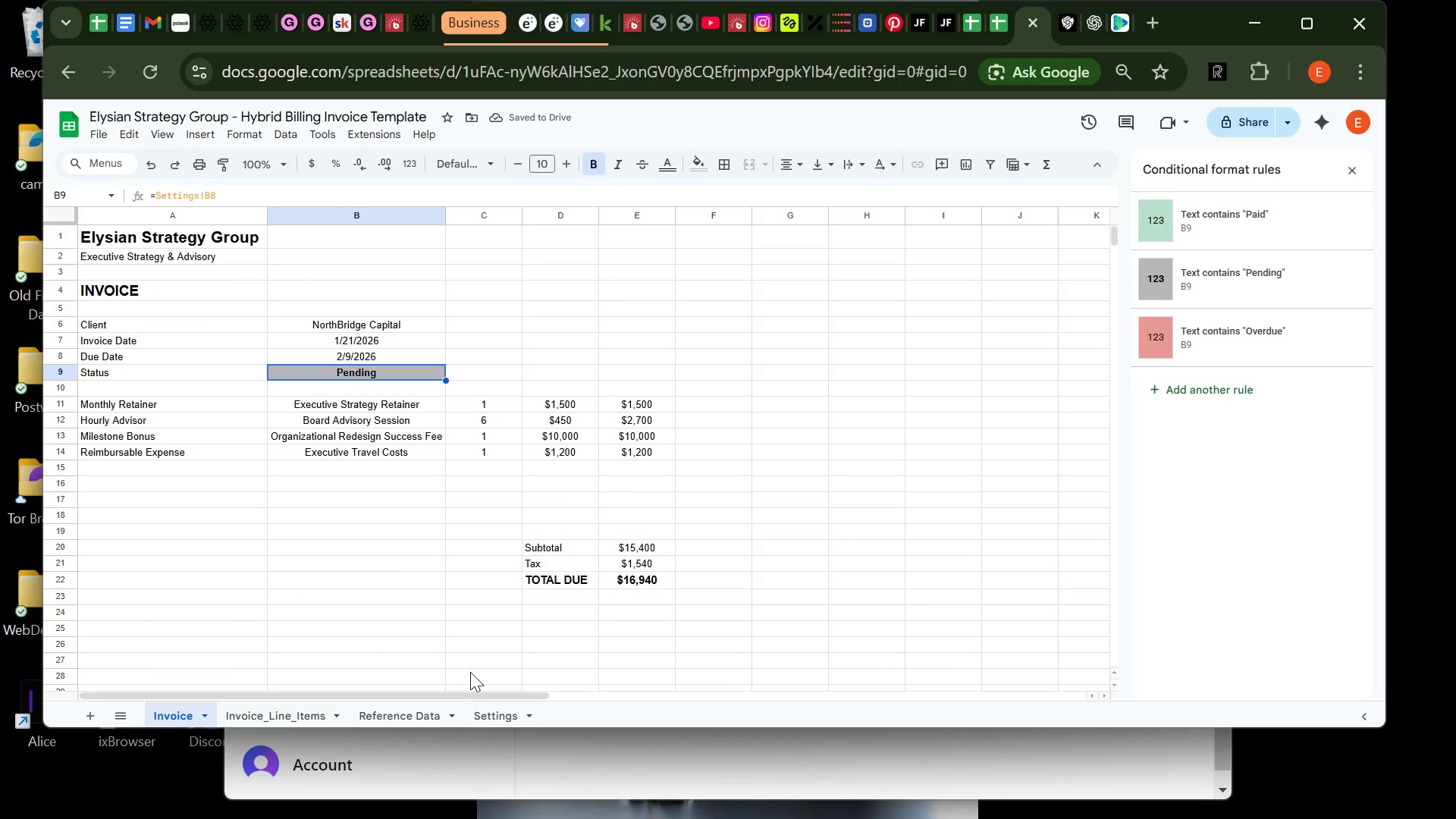 
left_click([500, 712])
 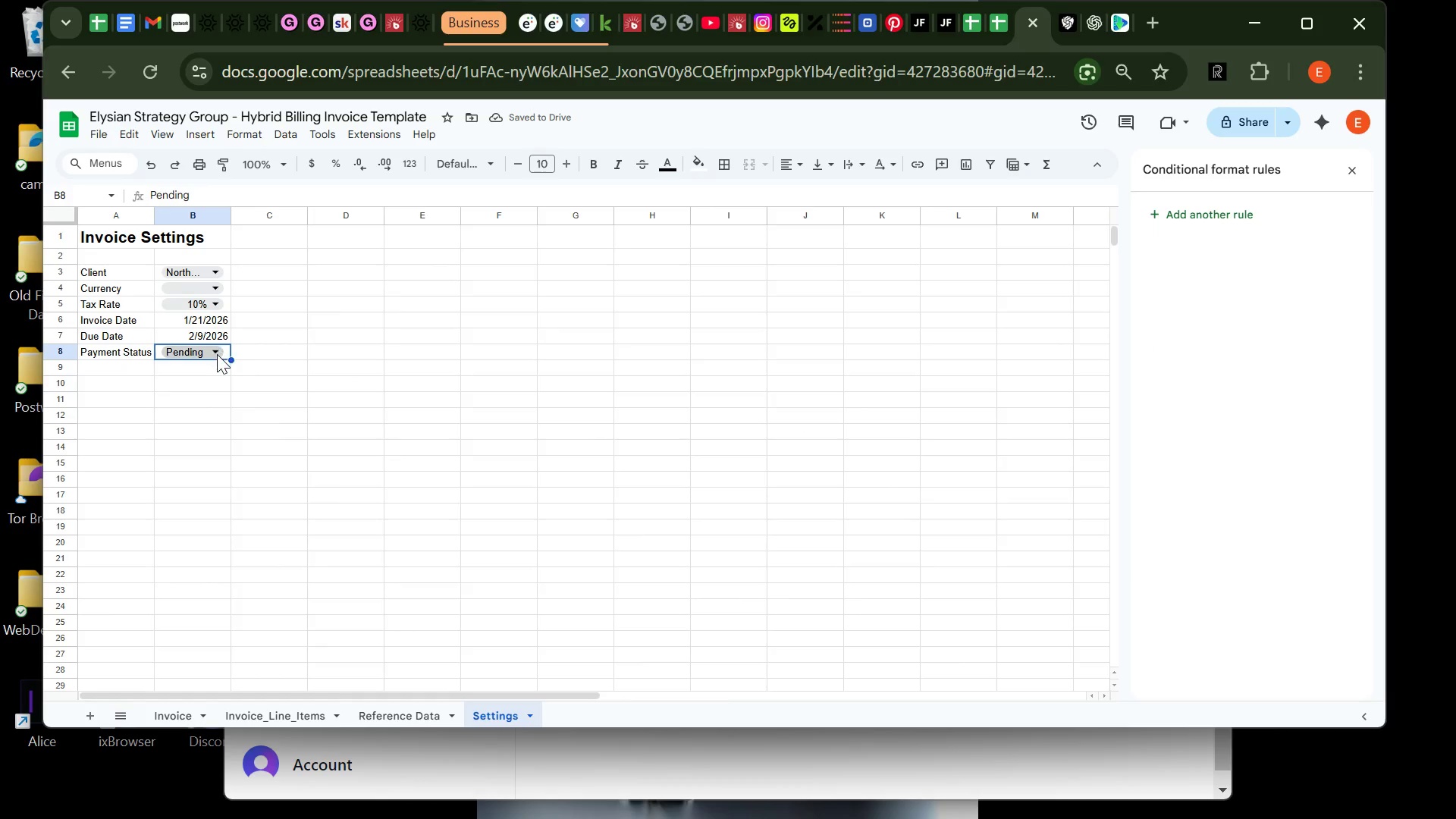 
left_click([217, 355])
 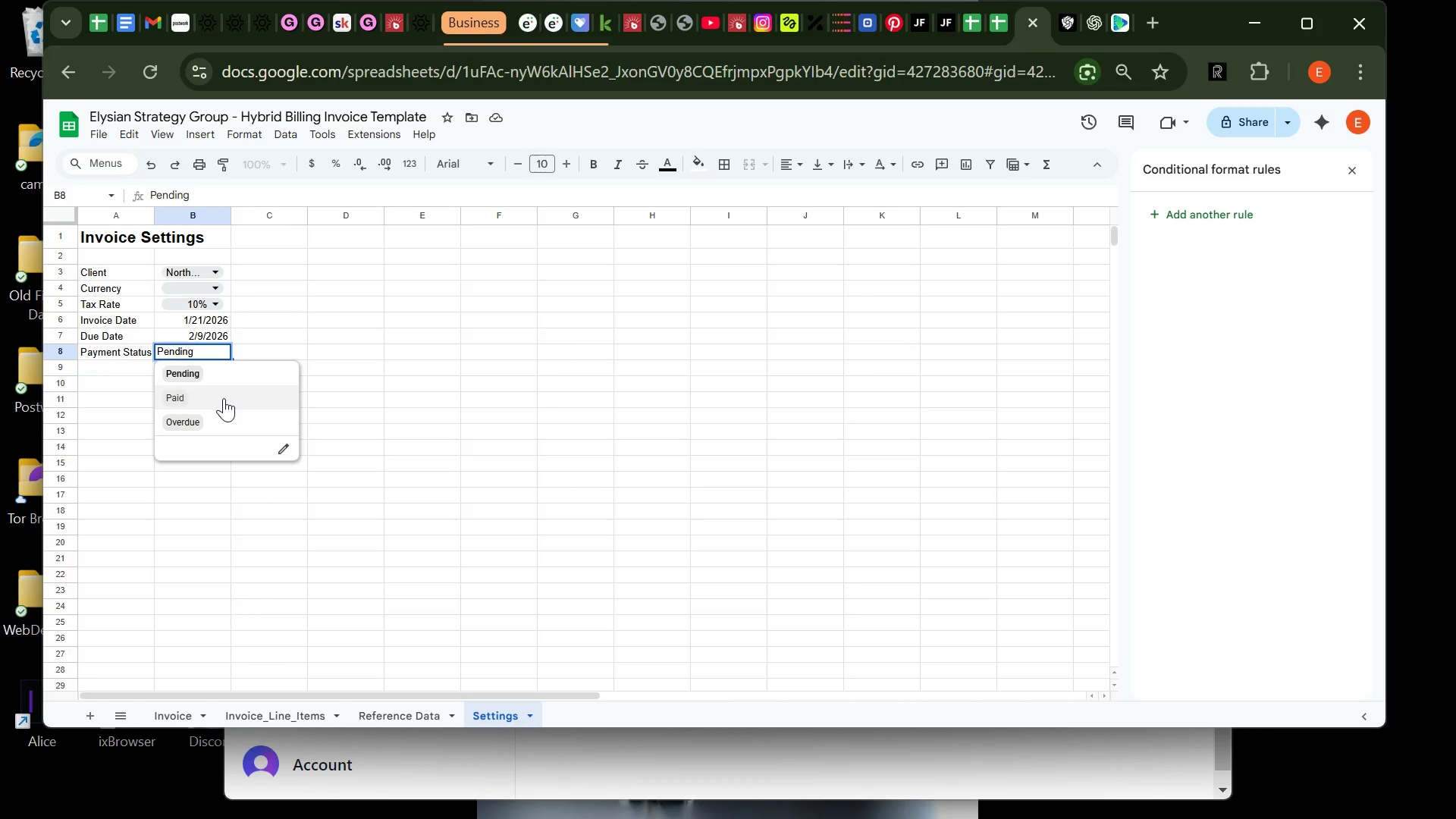 
left_click([224, 398])
 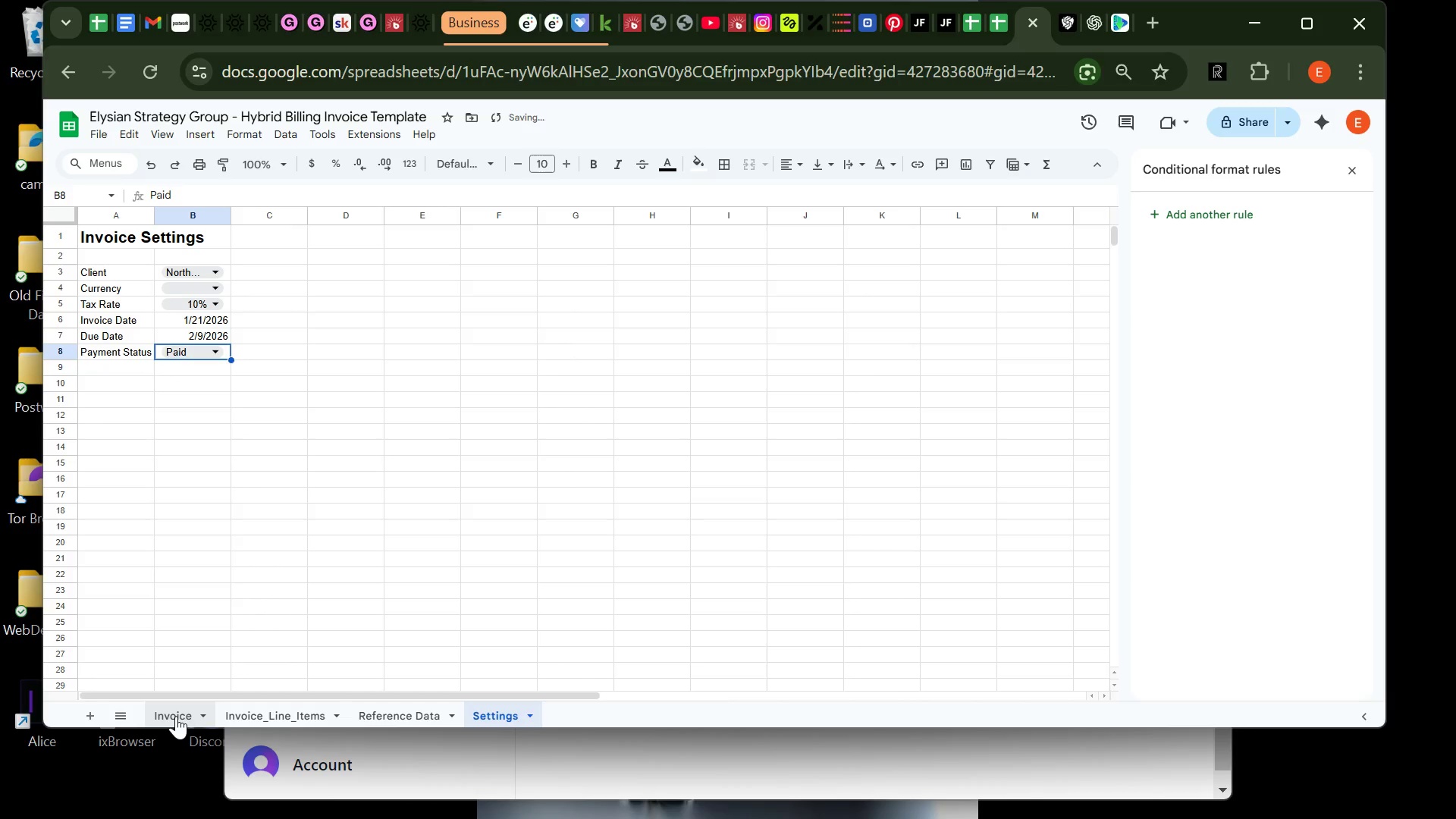 
left_click([176, 716])
 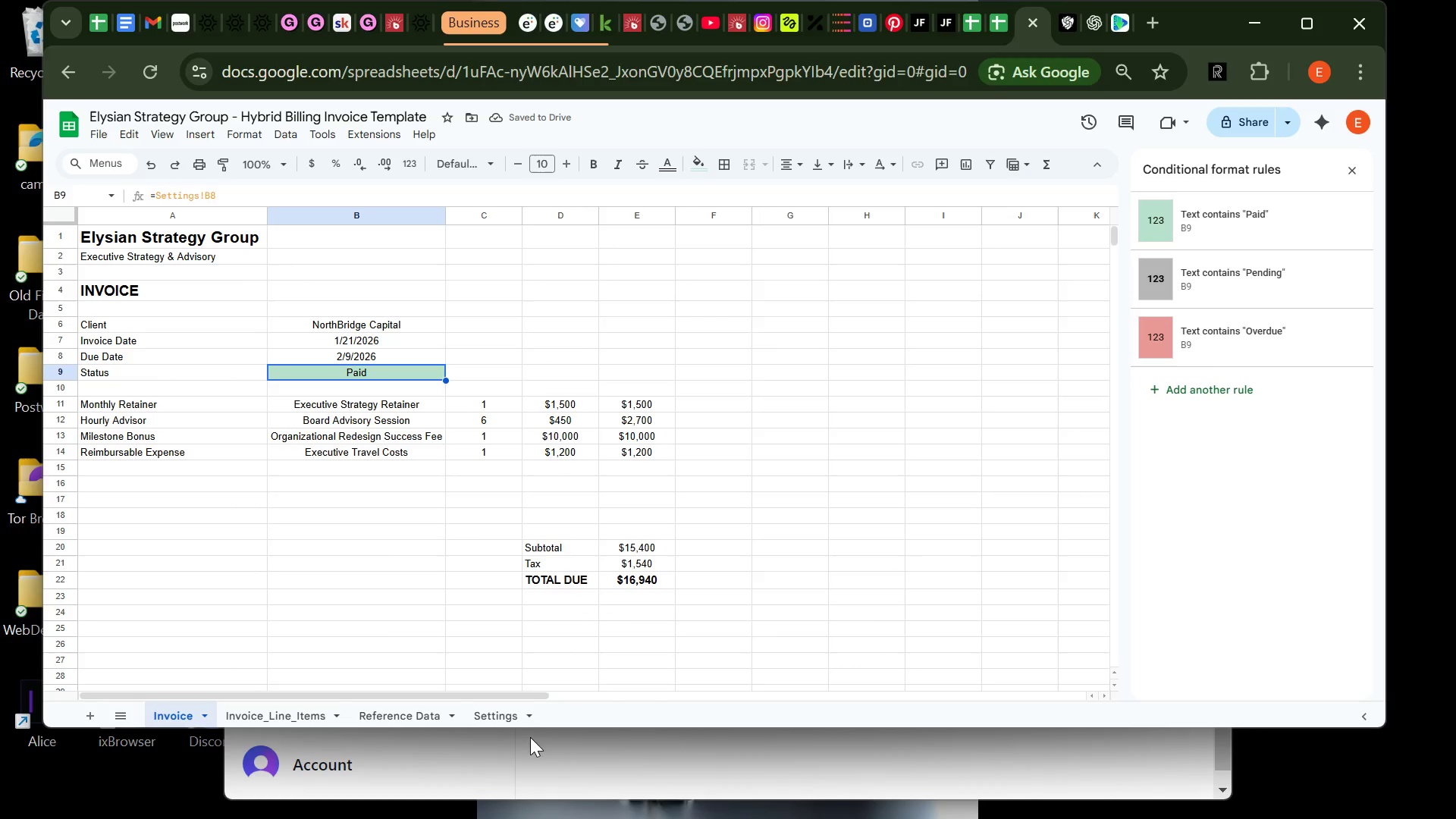 
left_click([498, 717])
 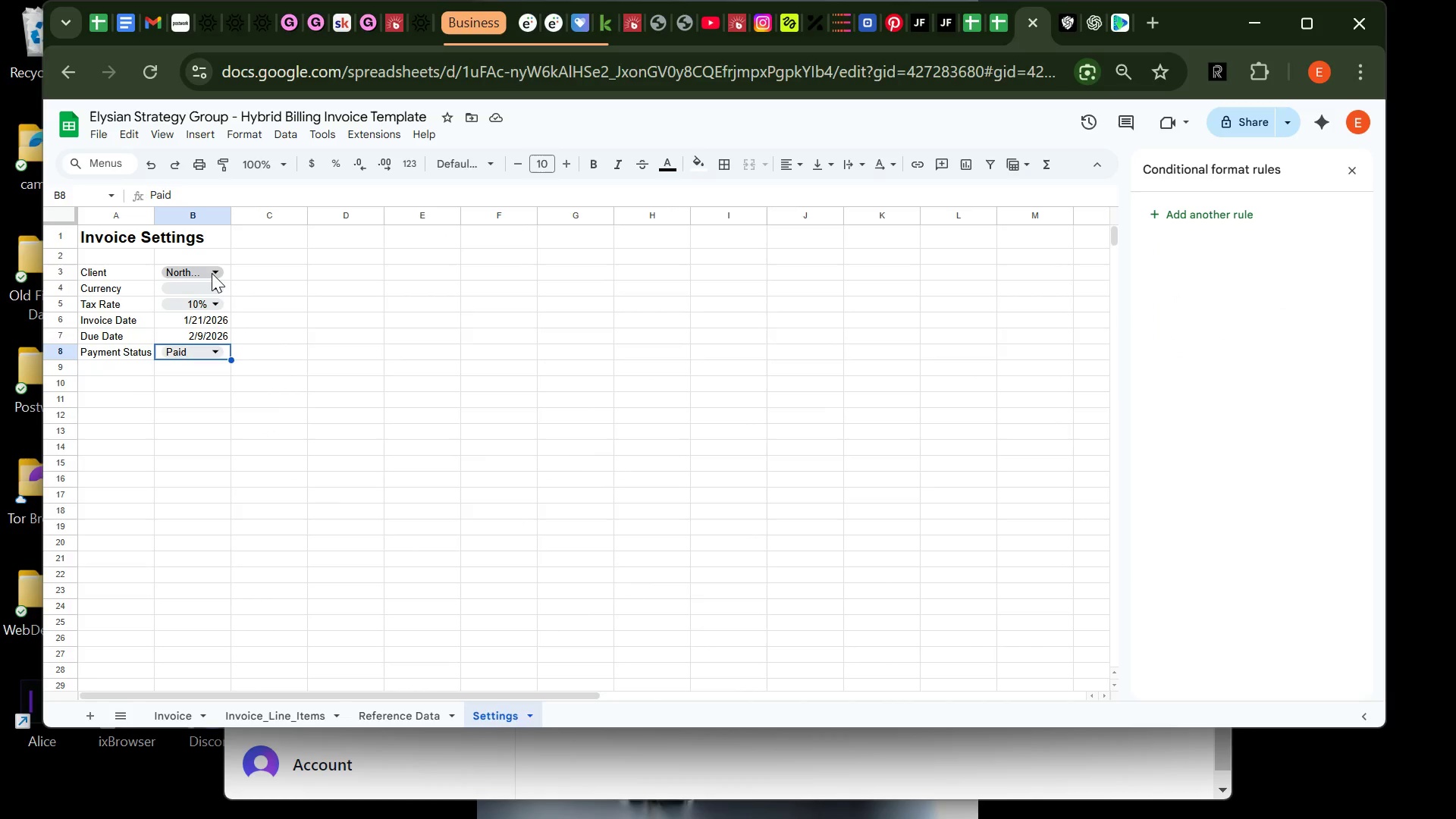 
left_click([210, 273])
 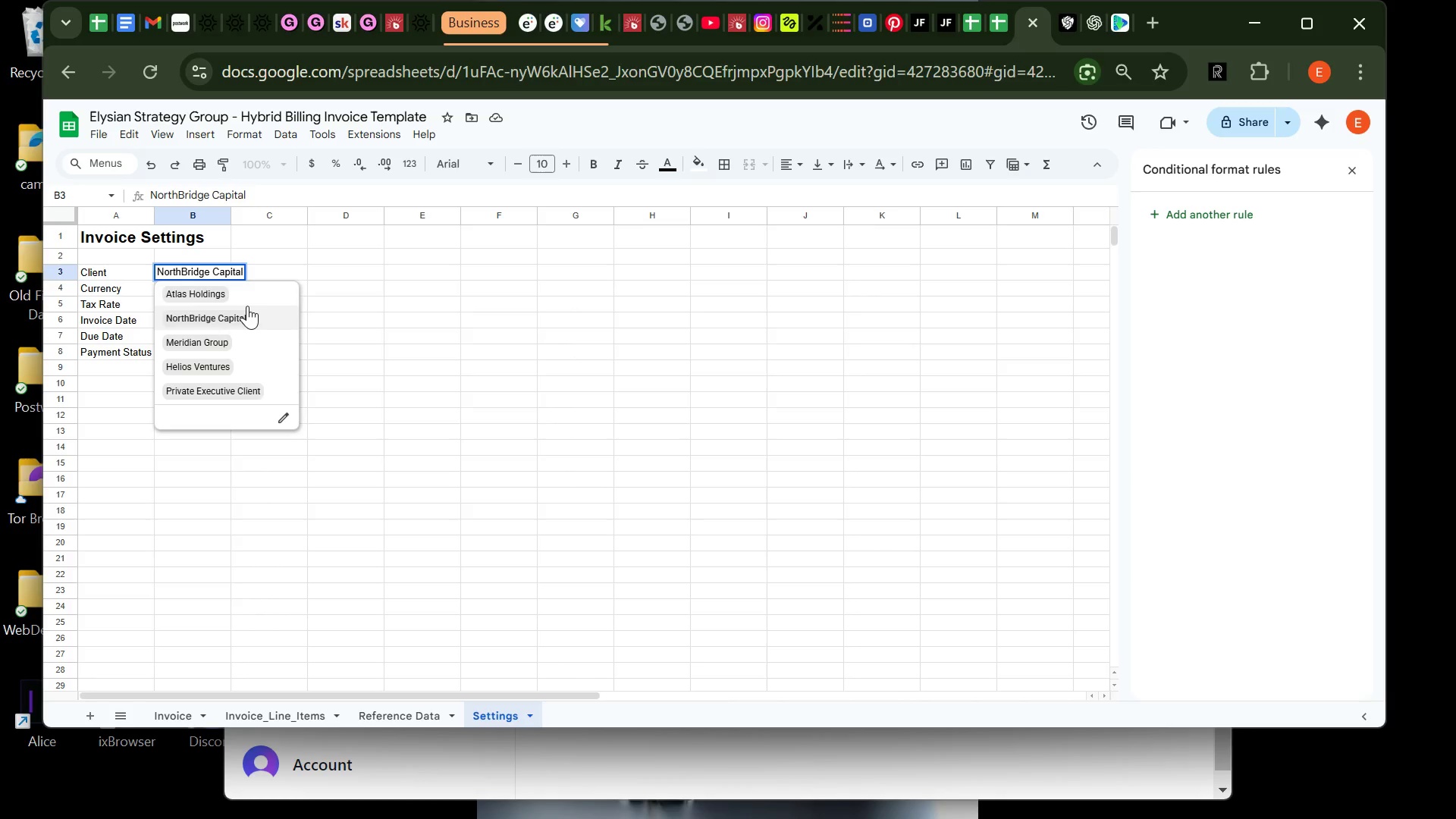 
wait(6.92)
 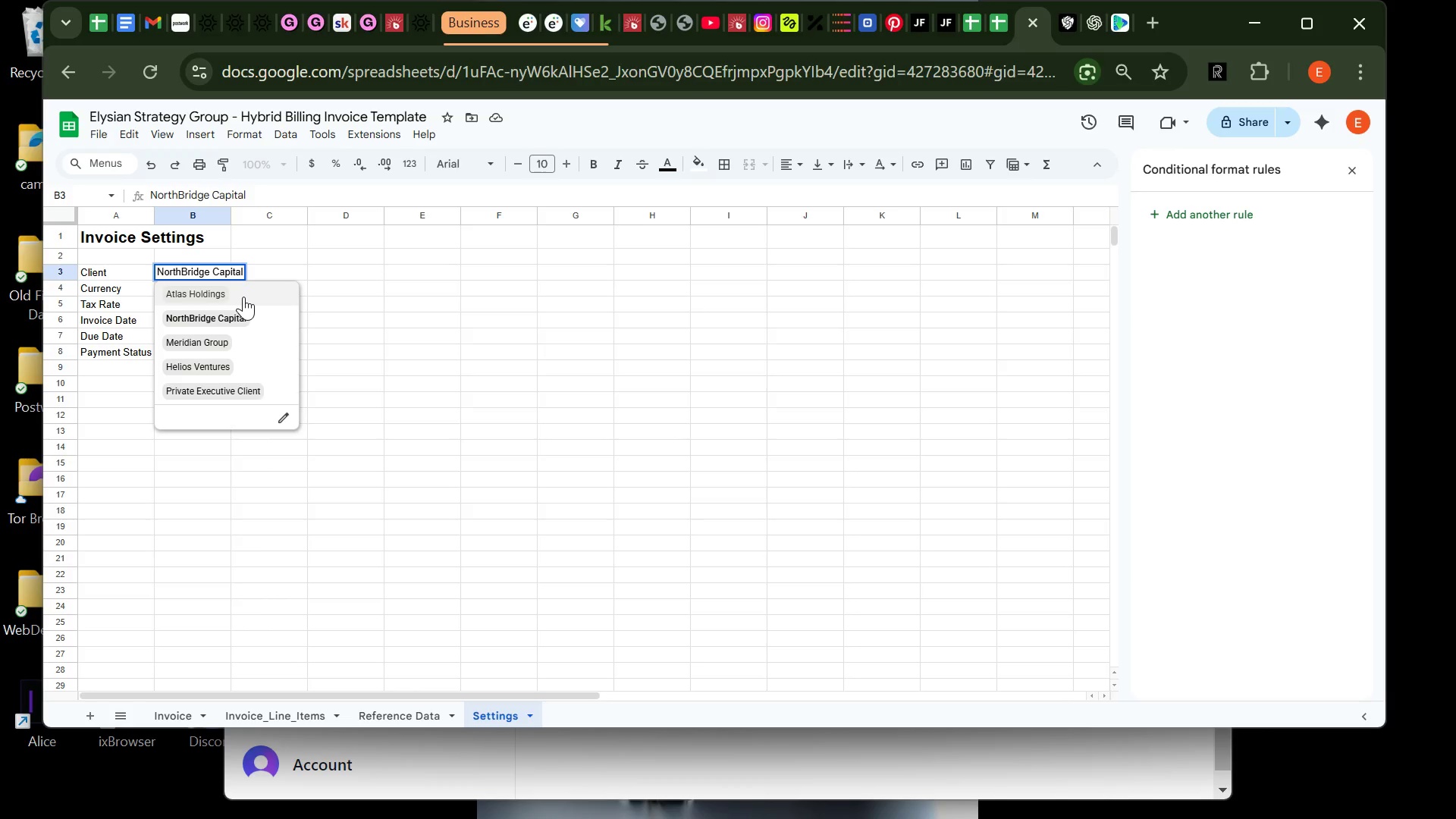 
left_click([251, 345])
 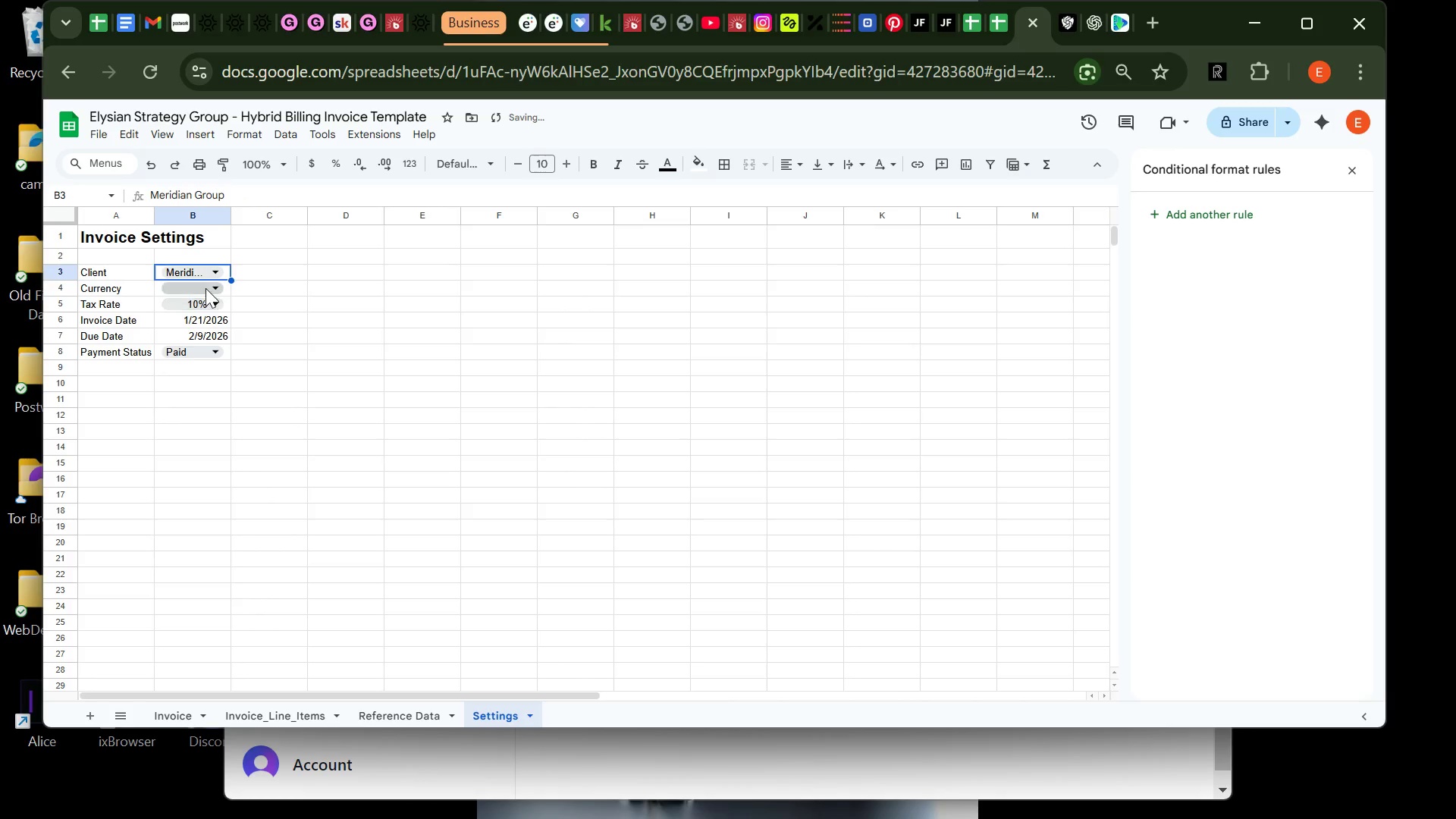 
left_click([203, 284])
 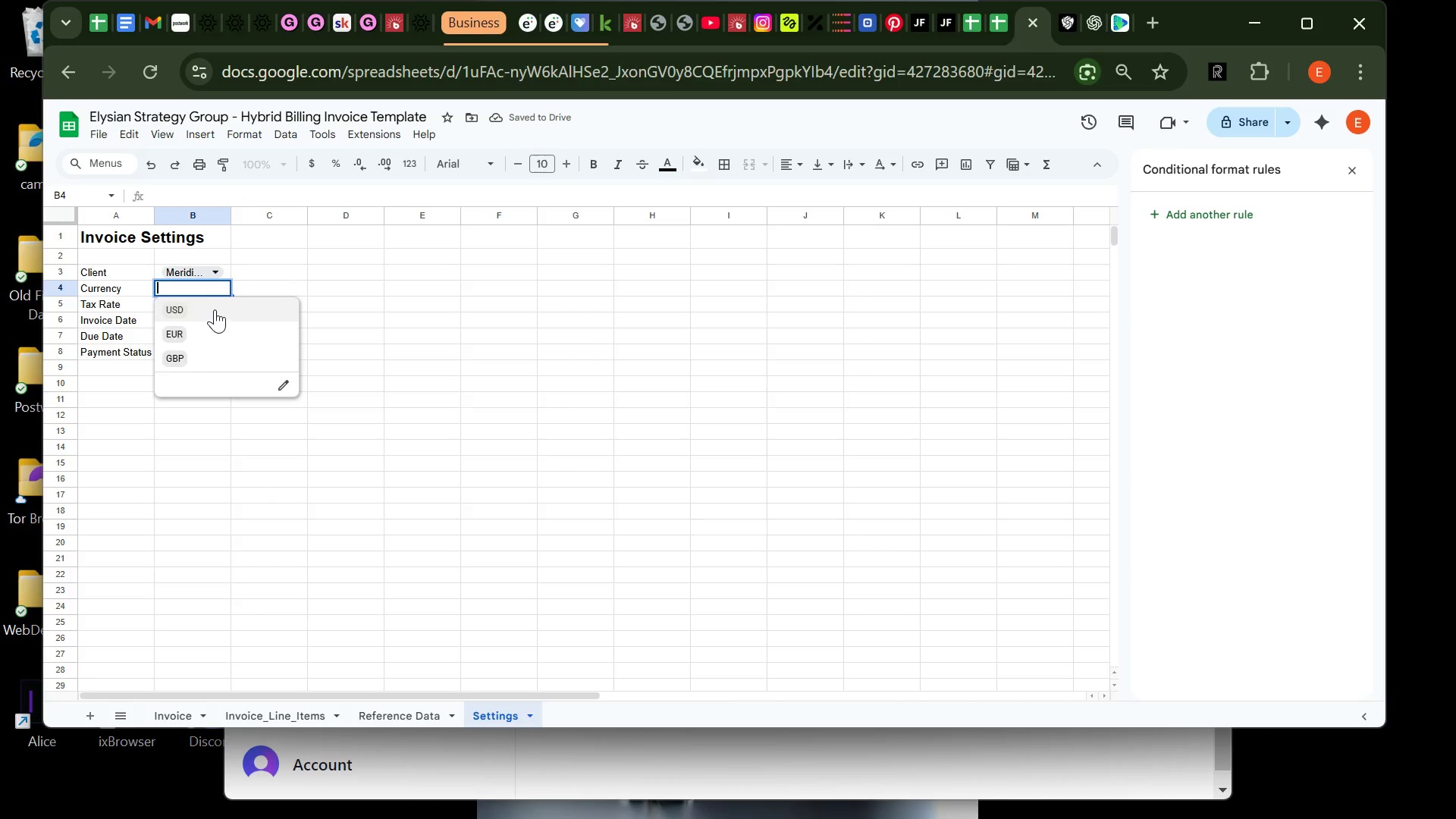 
left_click([215, 309])
 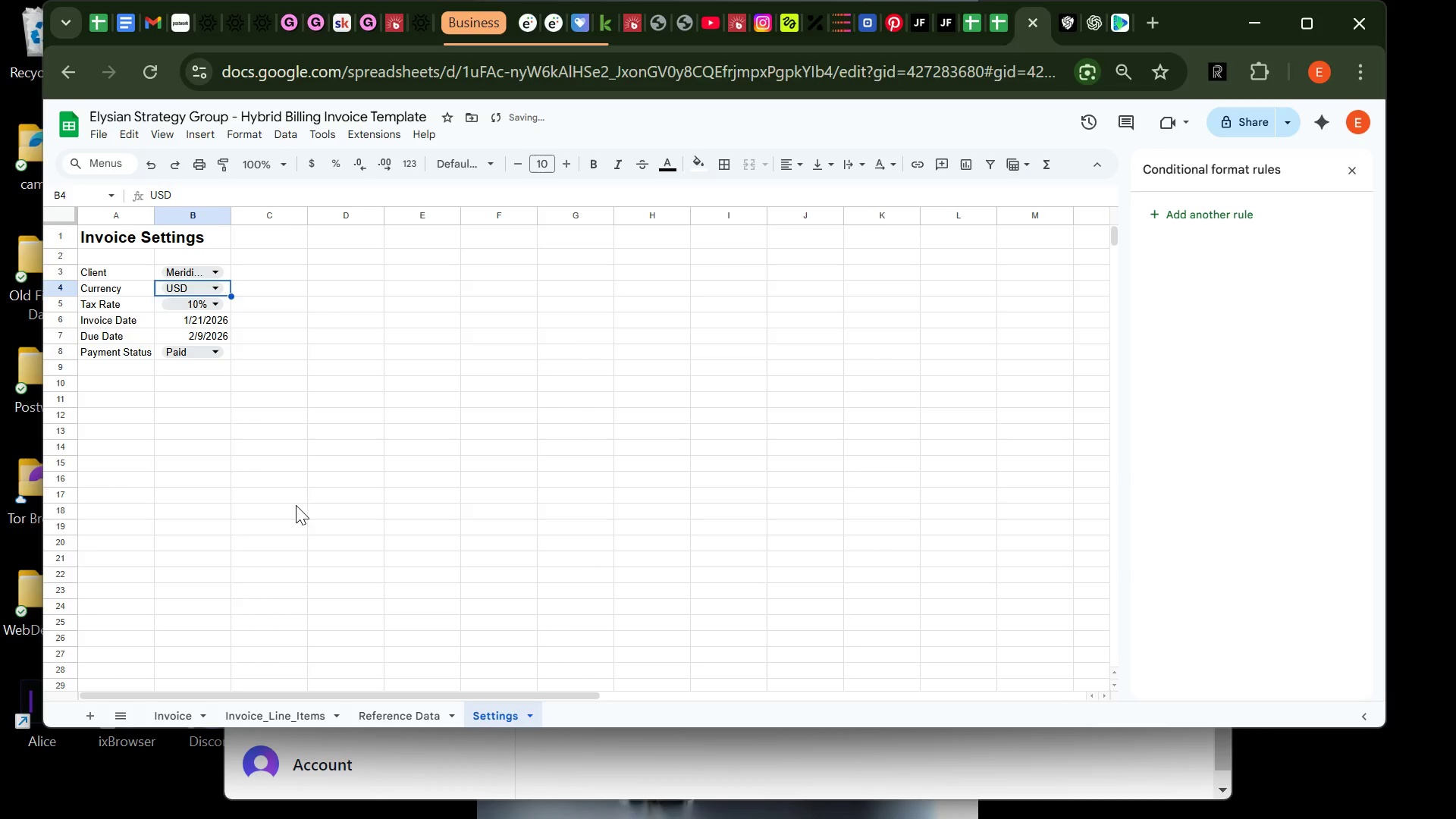 
left_click([296, 505])
 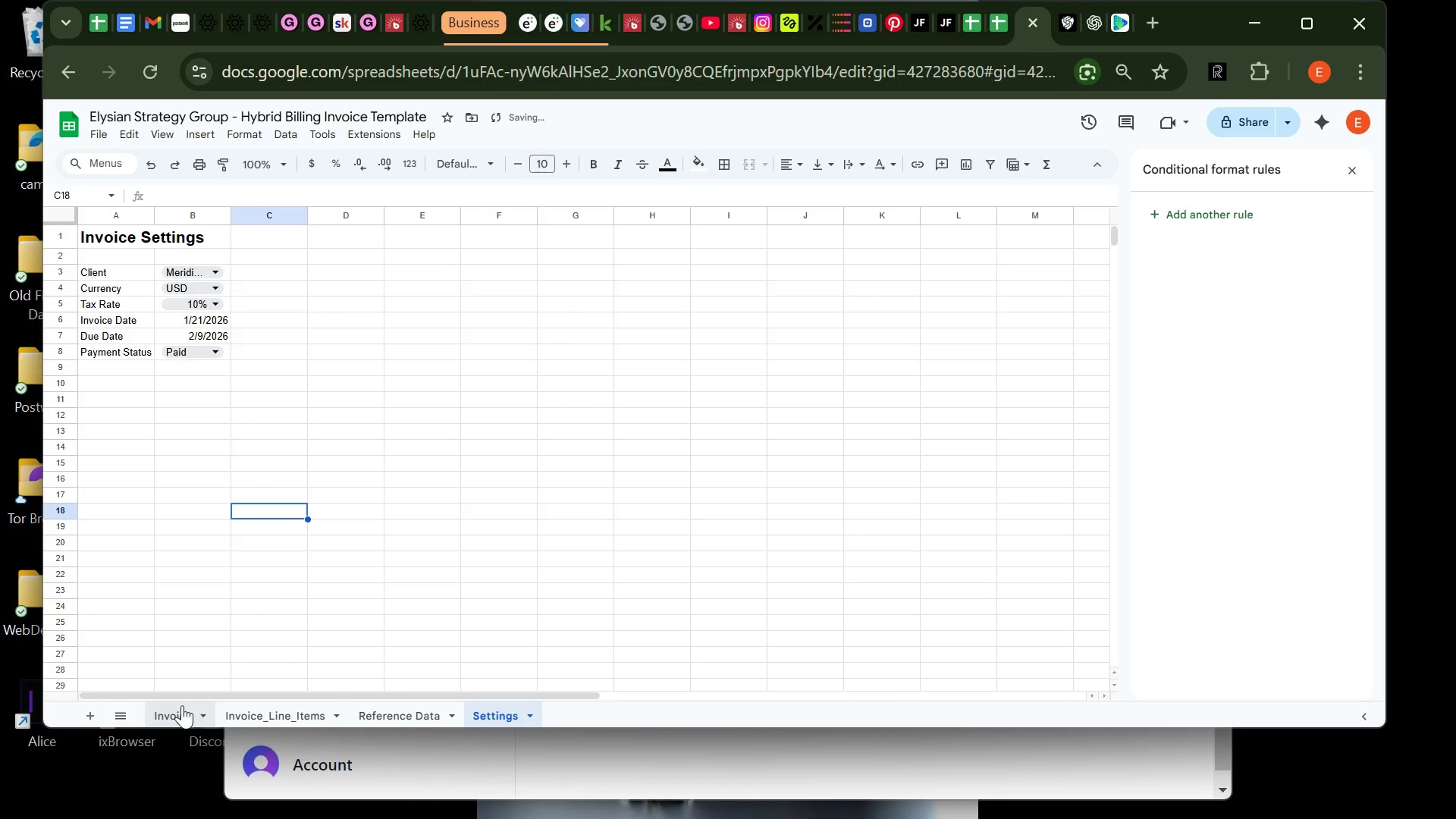 
left_click([182, 705])
 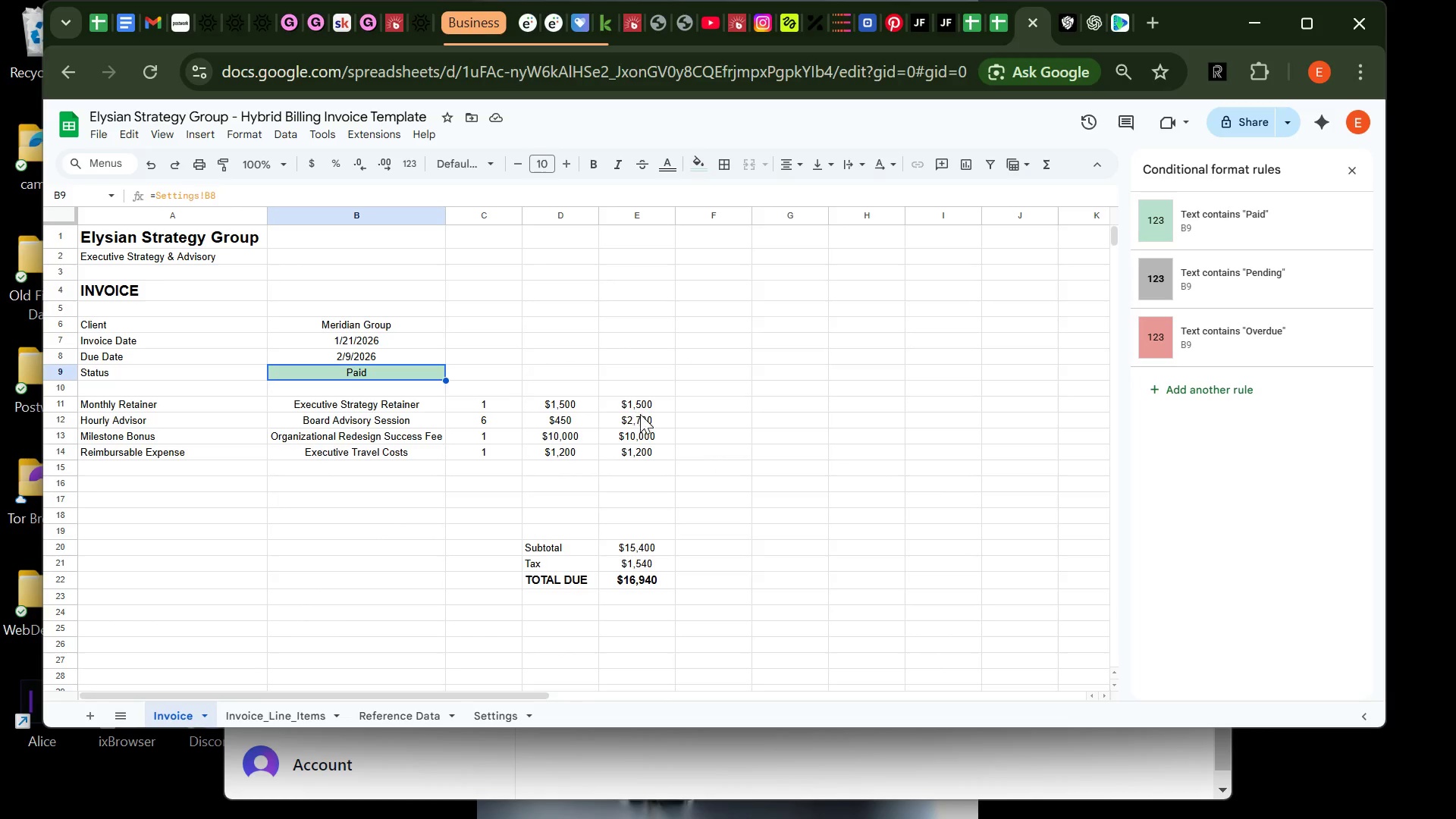 
wait(11.09)
 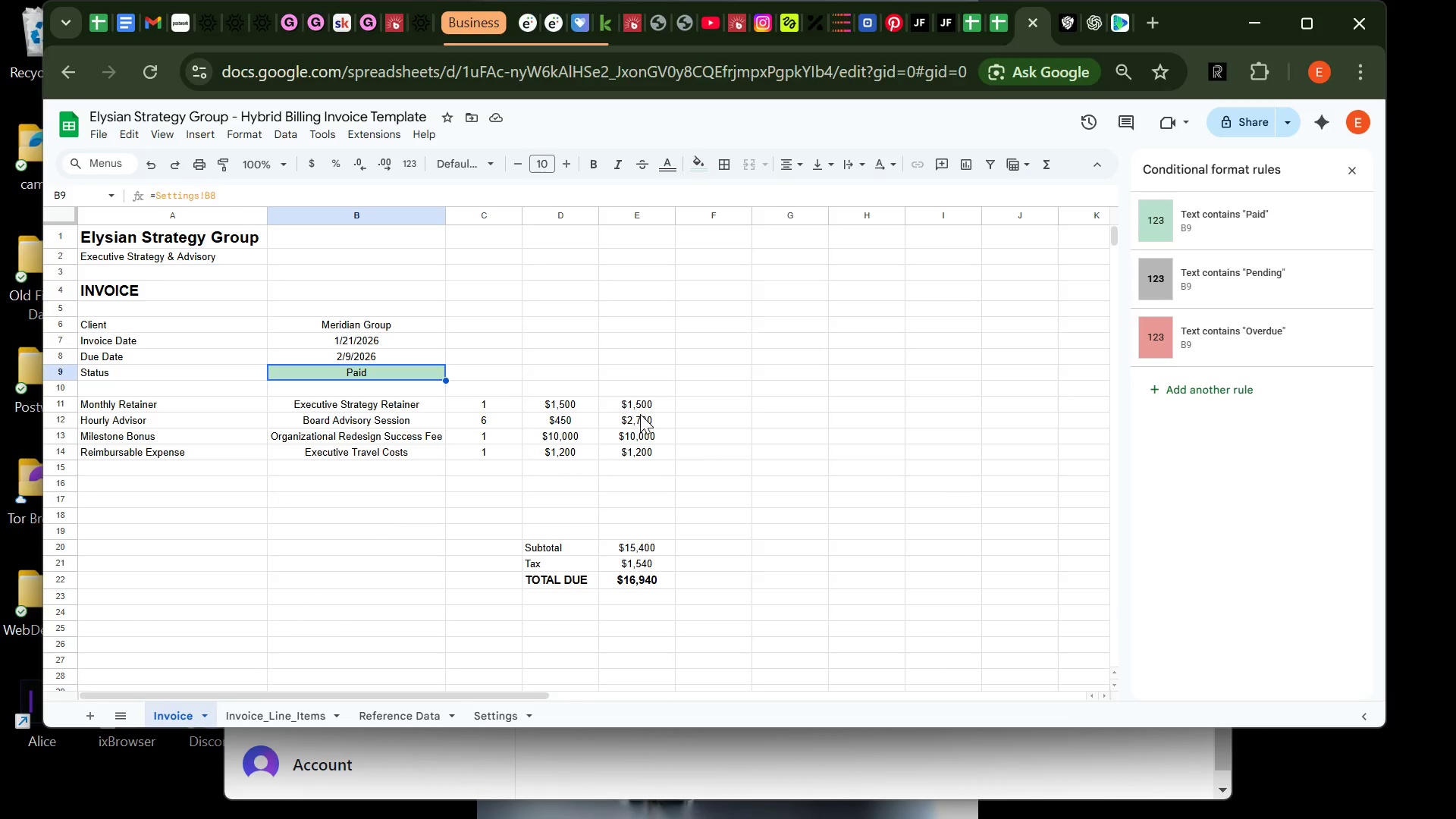 
left_click([257, 715])
 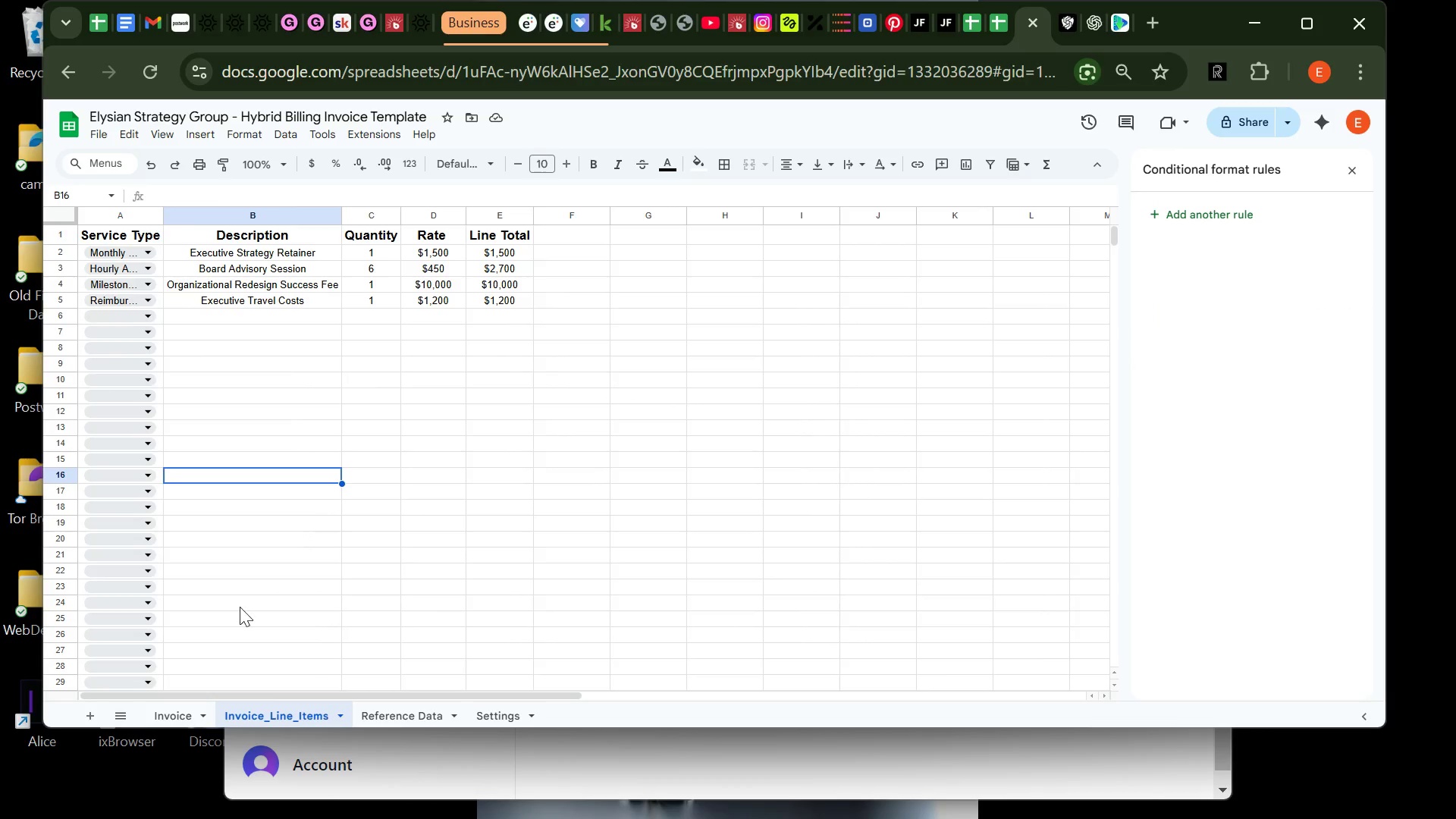 
left_click([172, 708])
 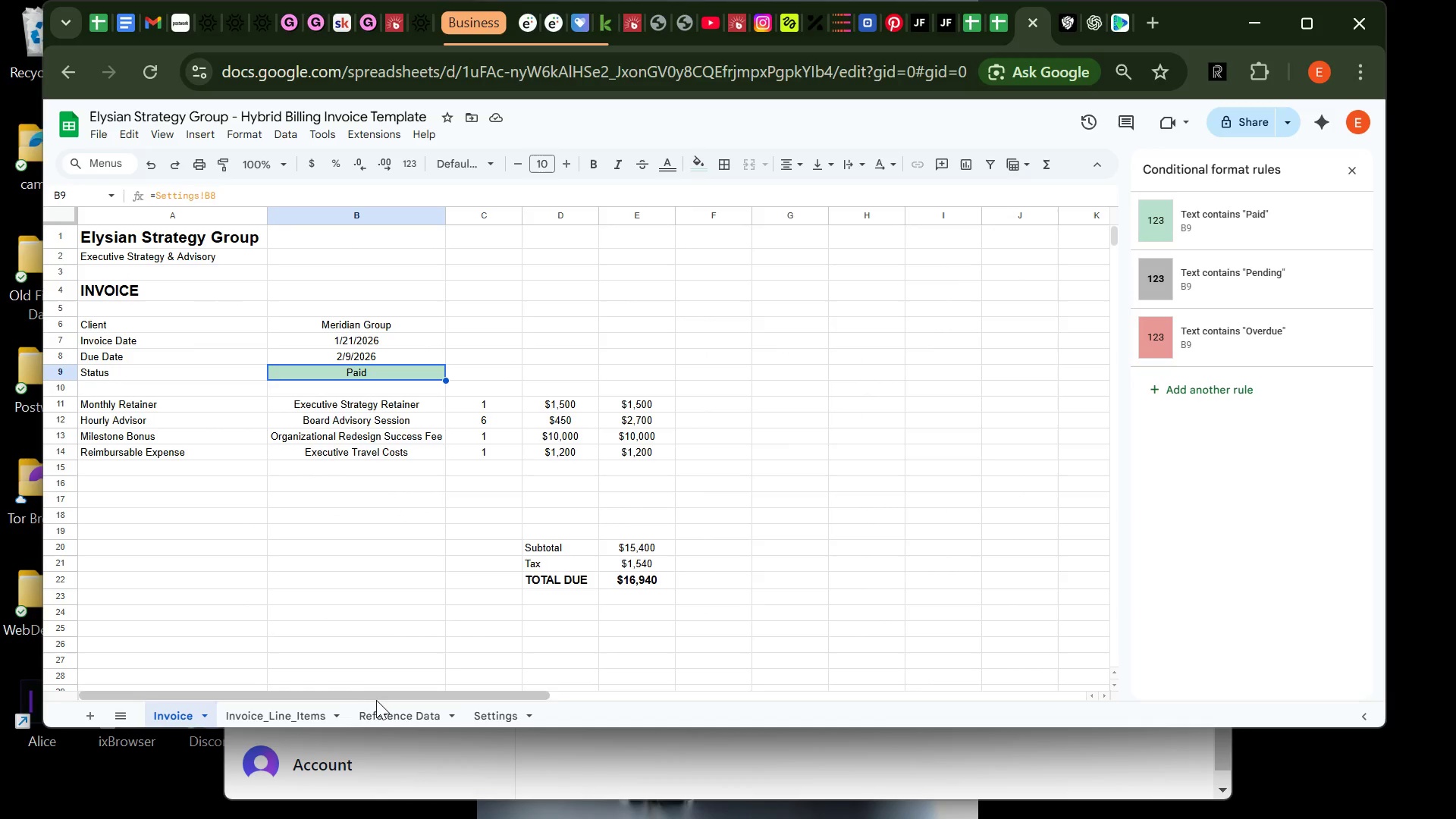 
left_click([382, 705])
 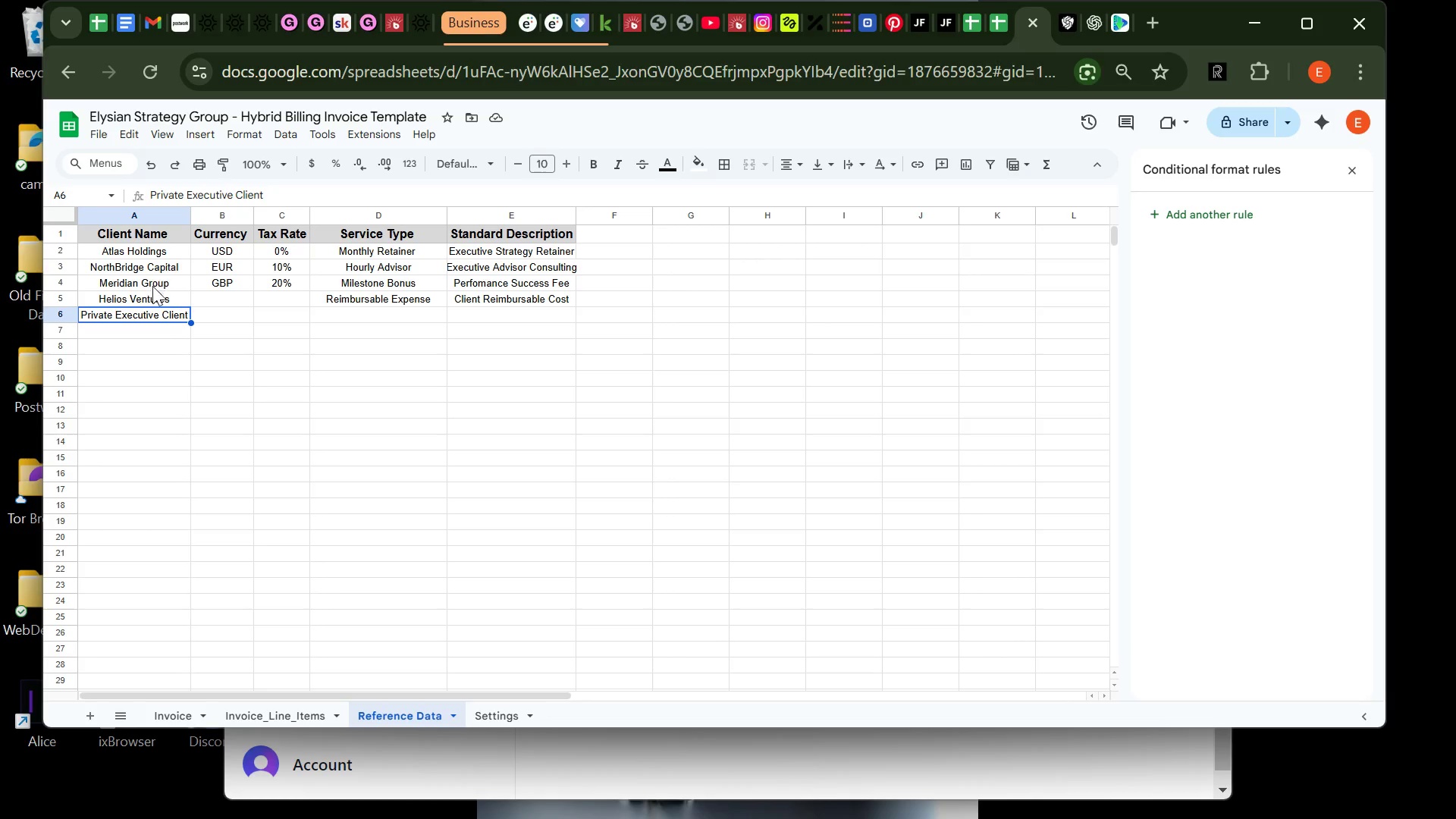 
left_click([223, 296])
 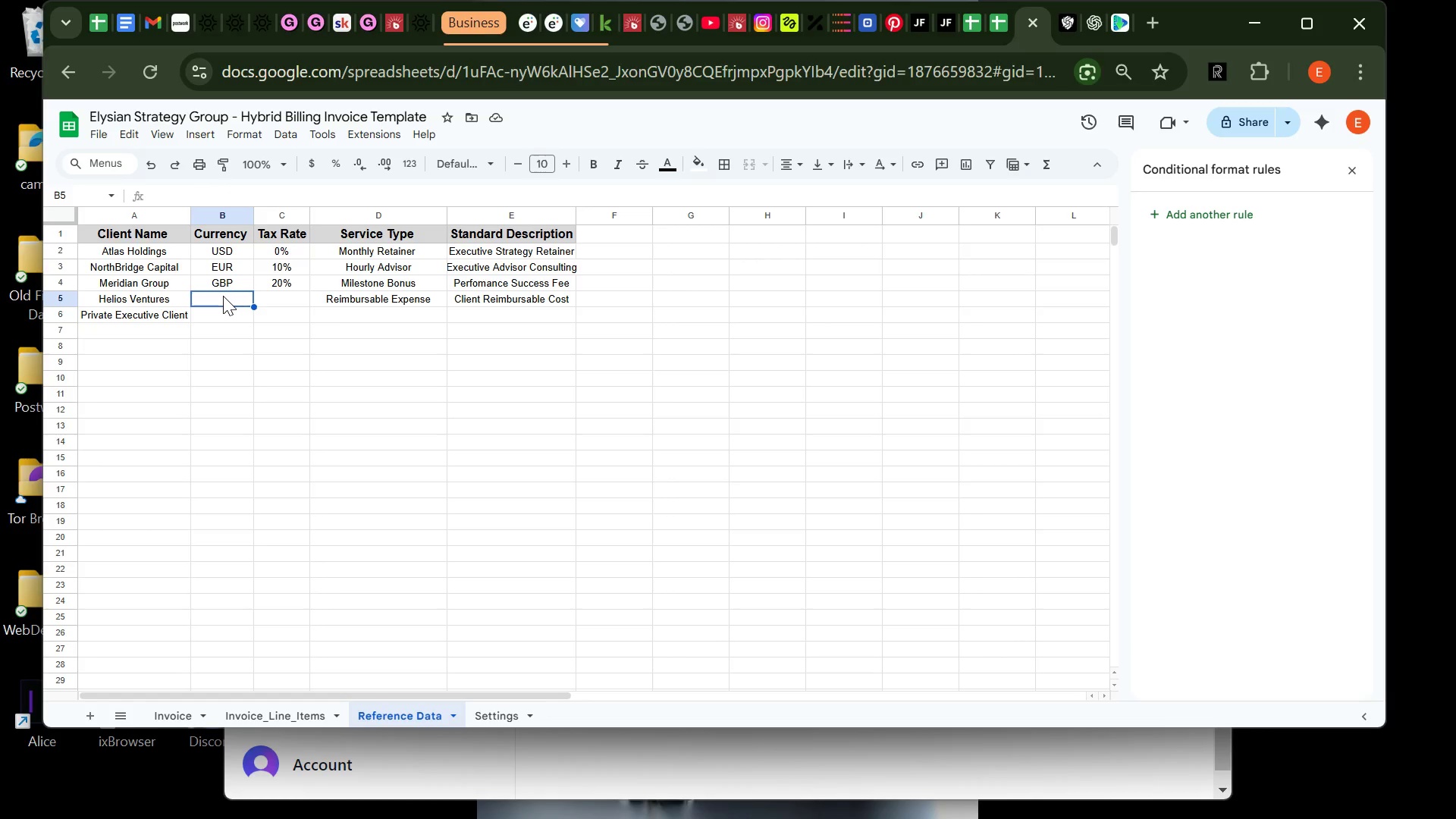 
type(usd)
 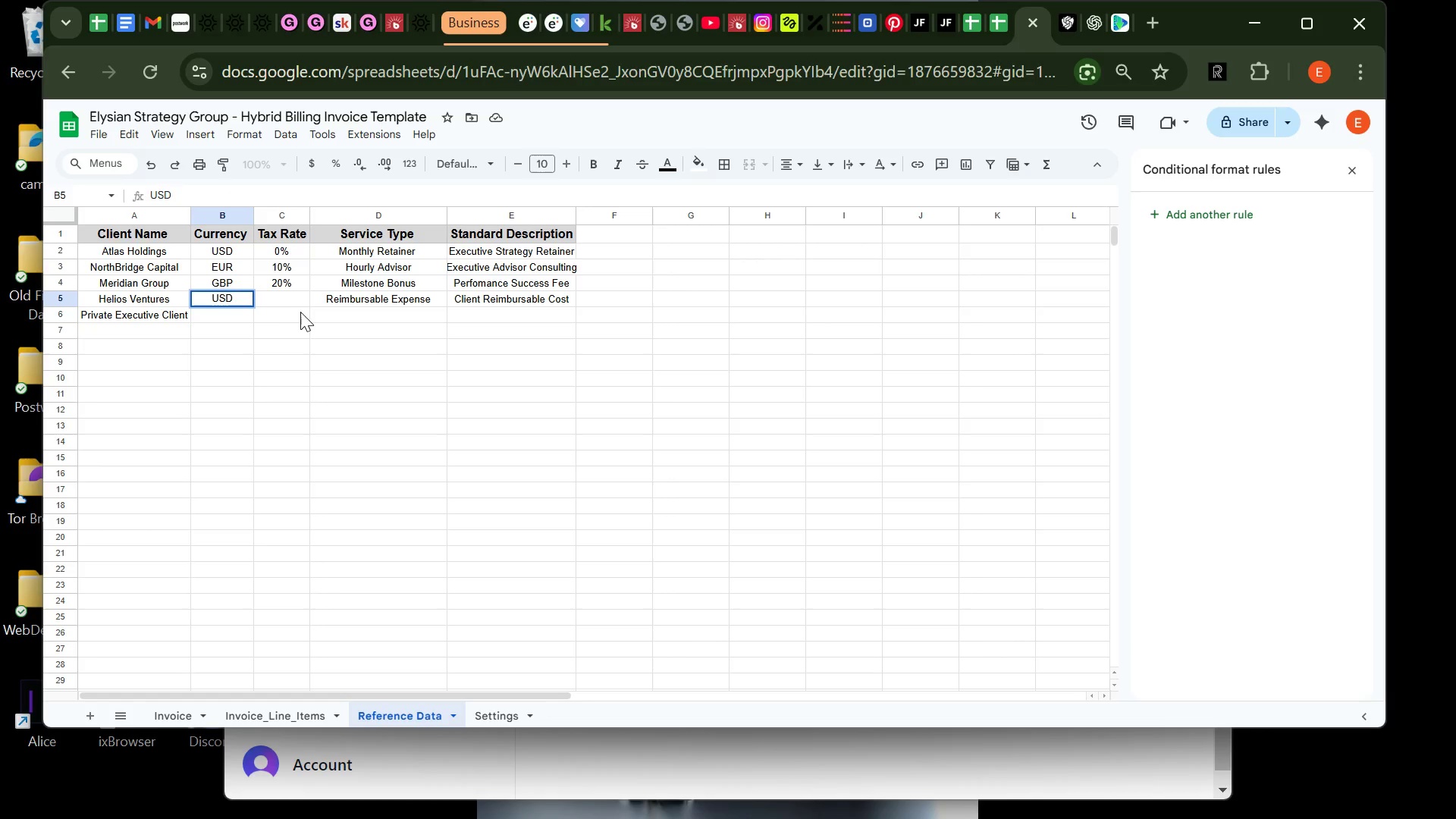 
left_click([287, 295])
 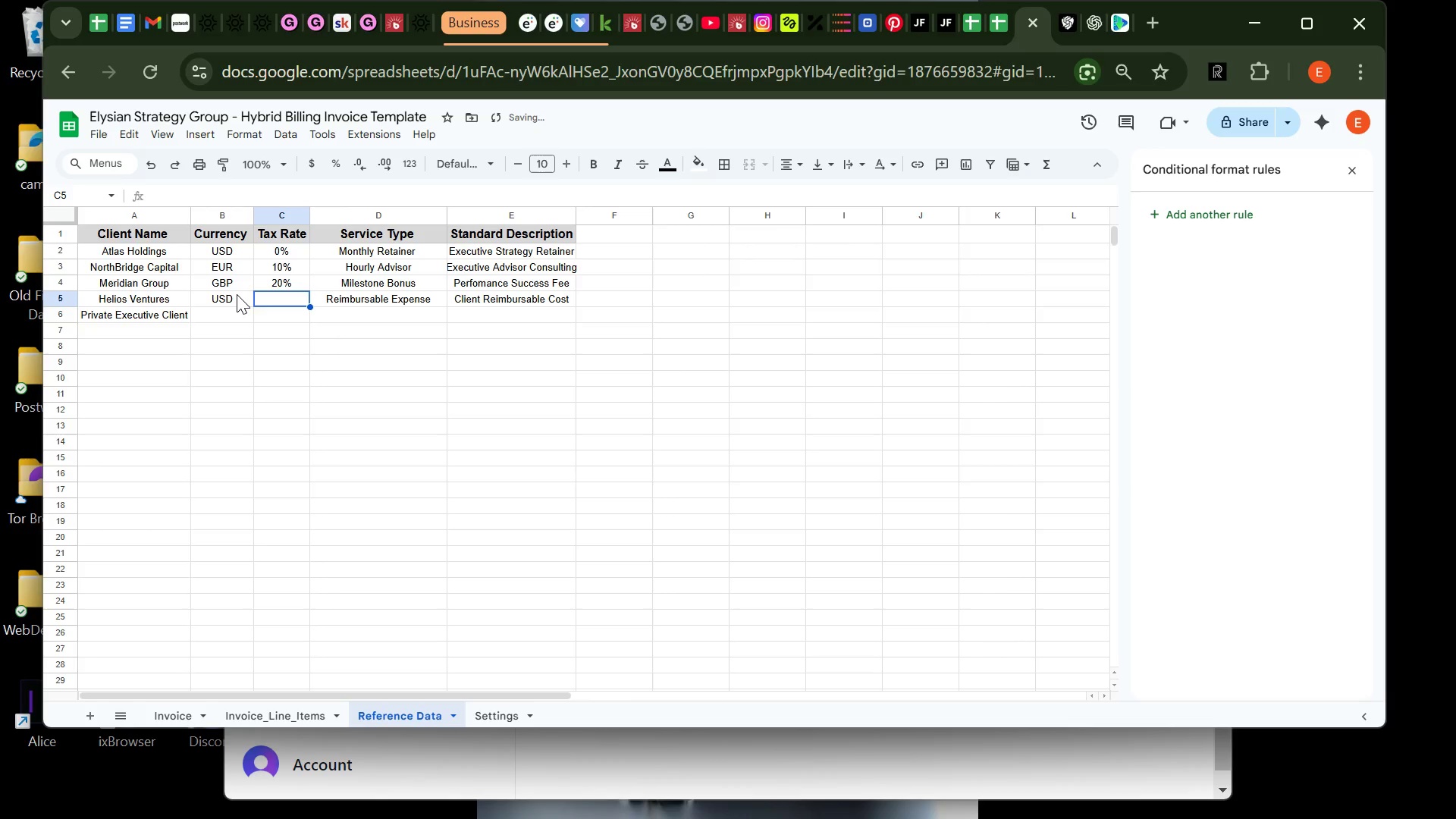 
left_click([237, 294])
 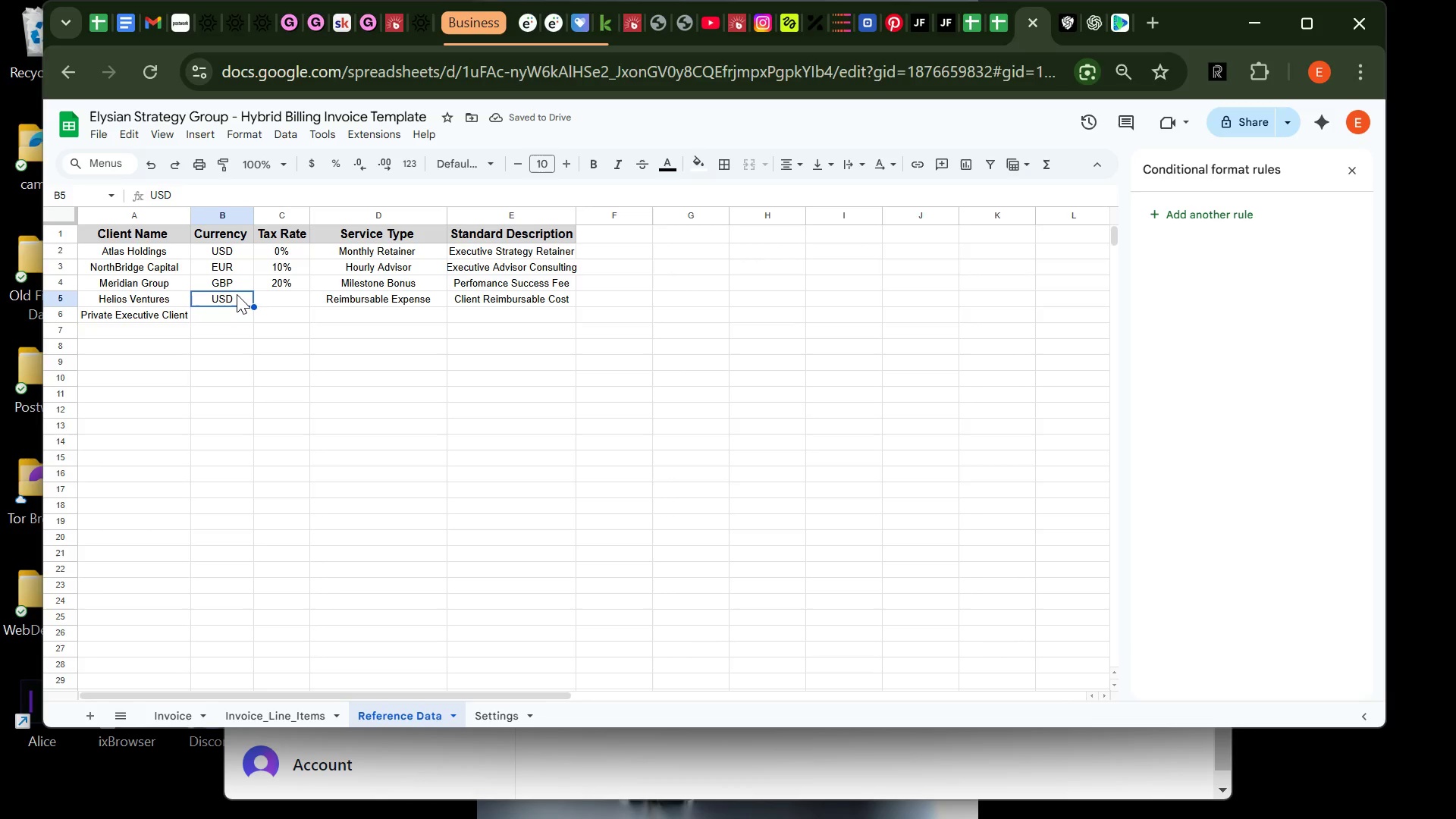 
key(Backspace)
 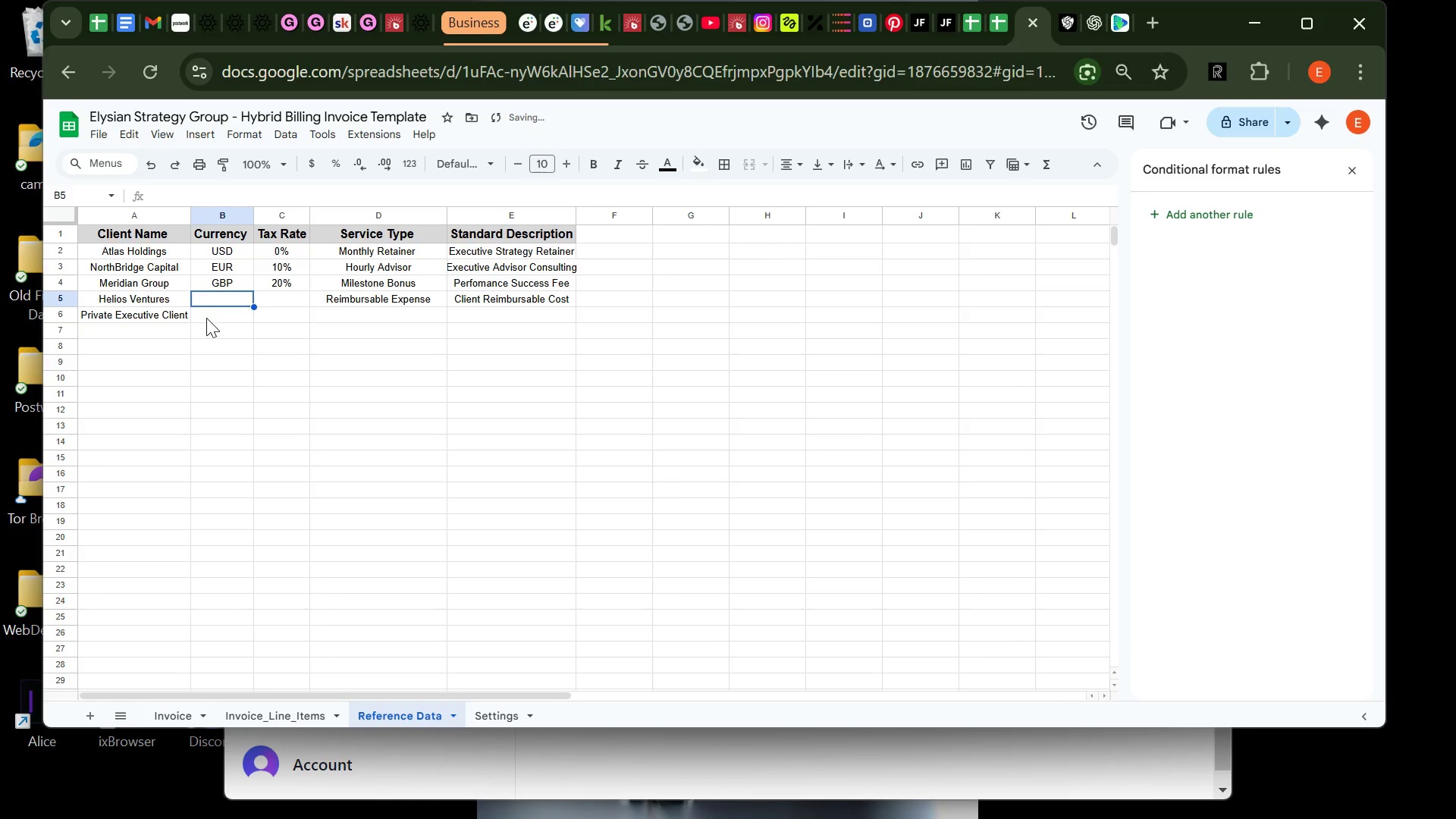 
left_click([206, 318])
 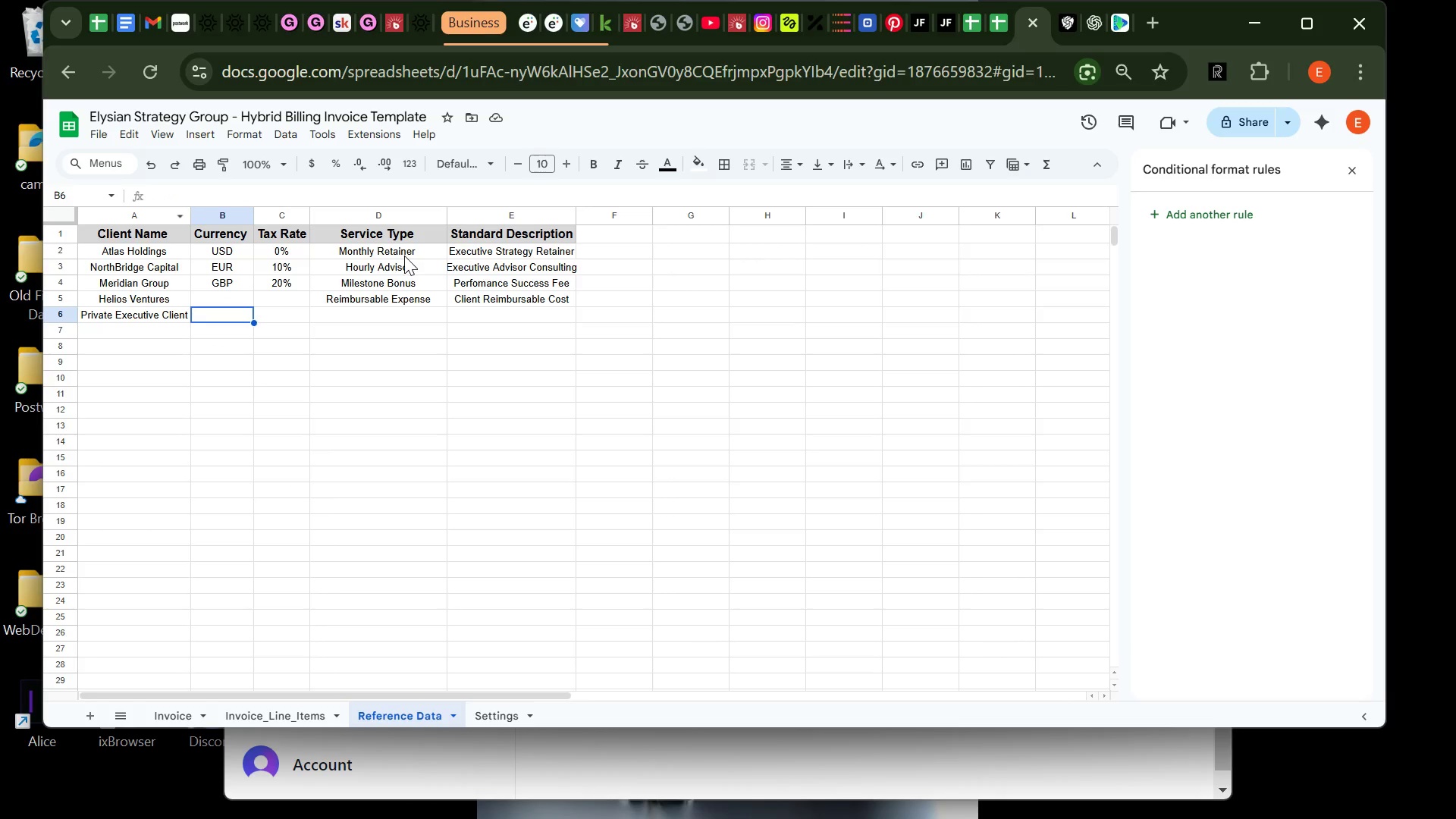 
wait(7.61)
 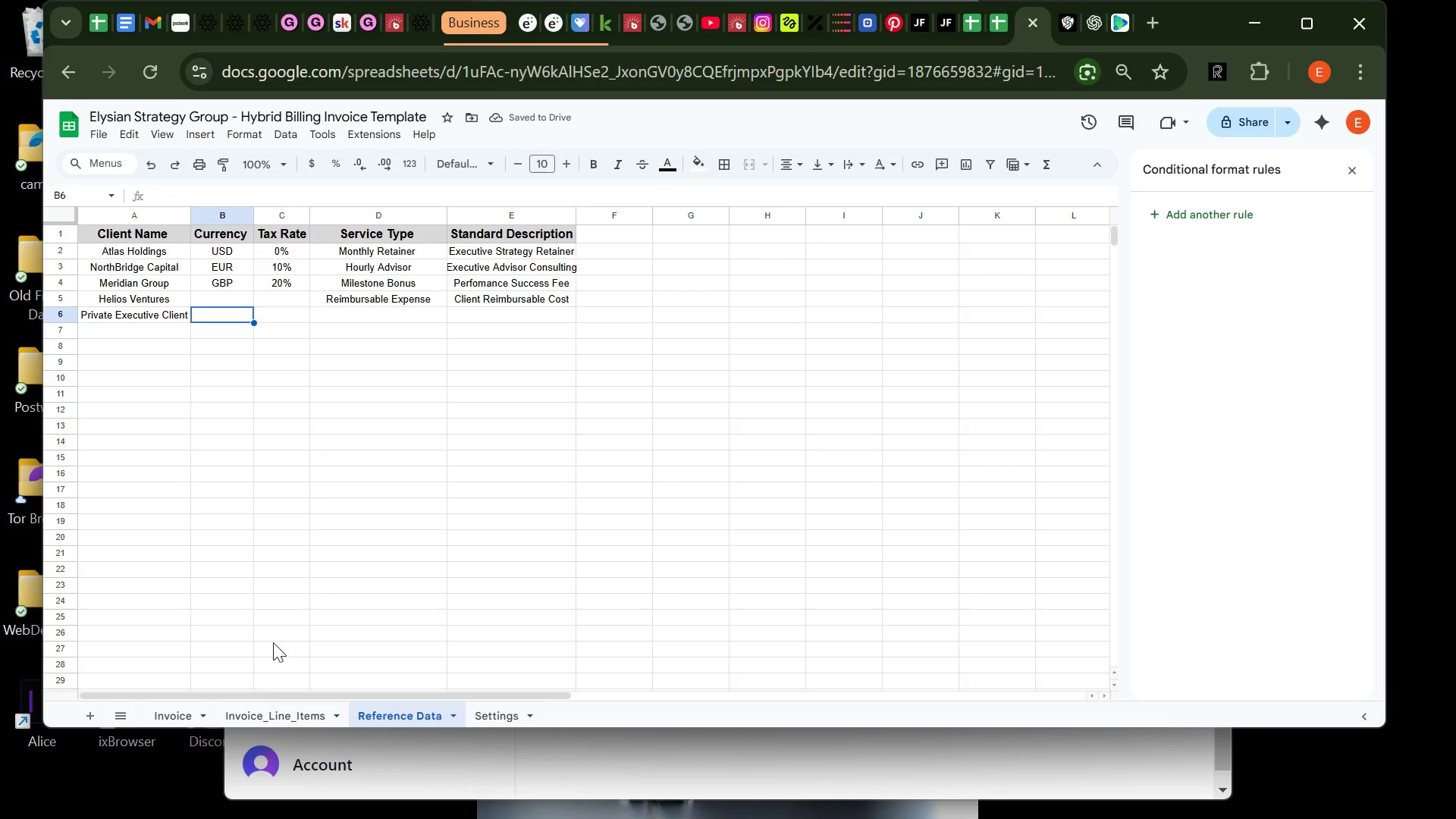 
left_click([496, 711])
 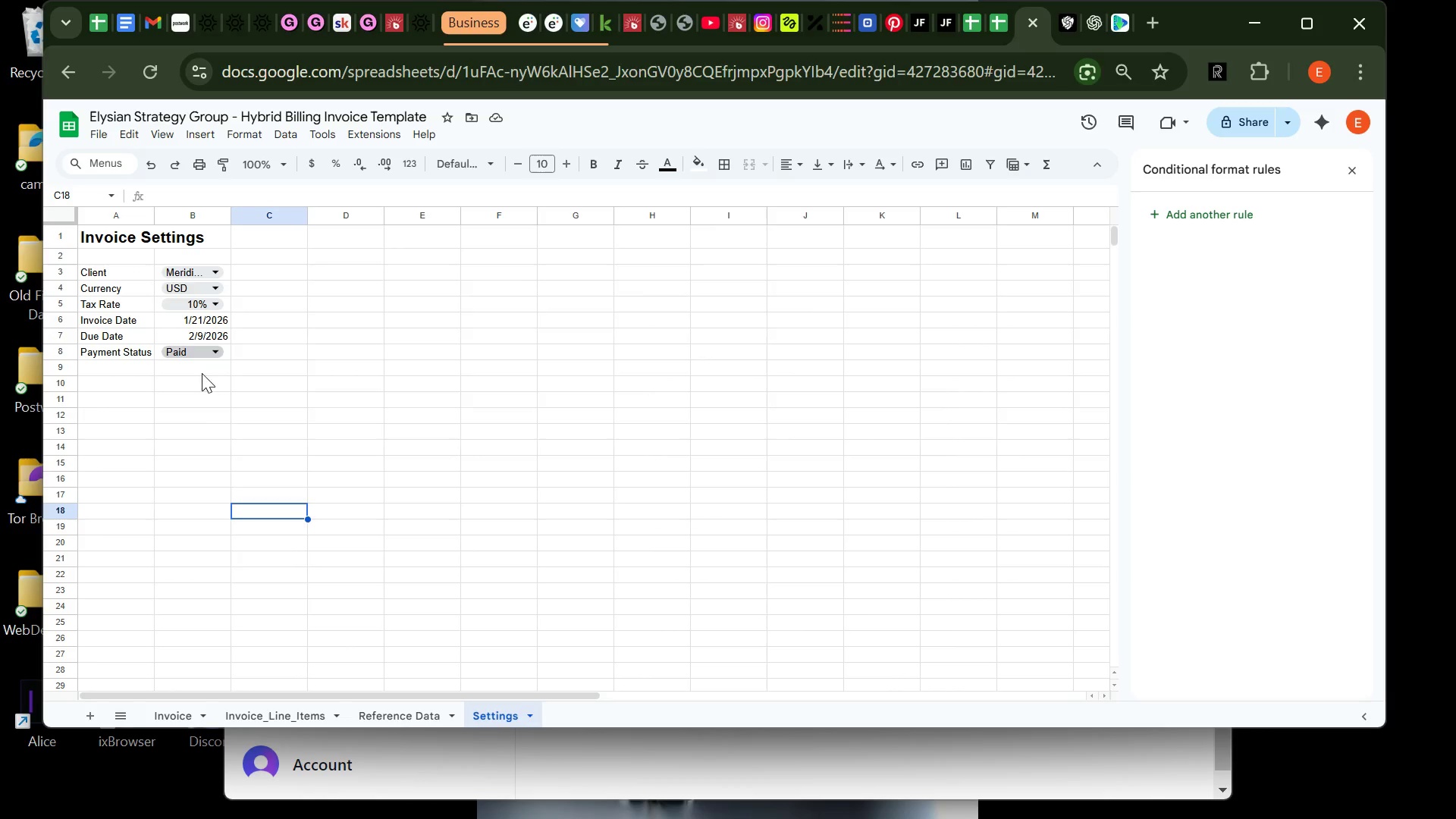 
left_click([223, 403])
 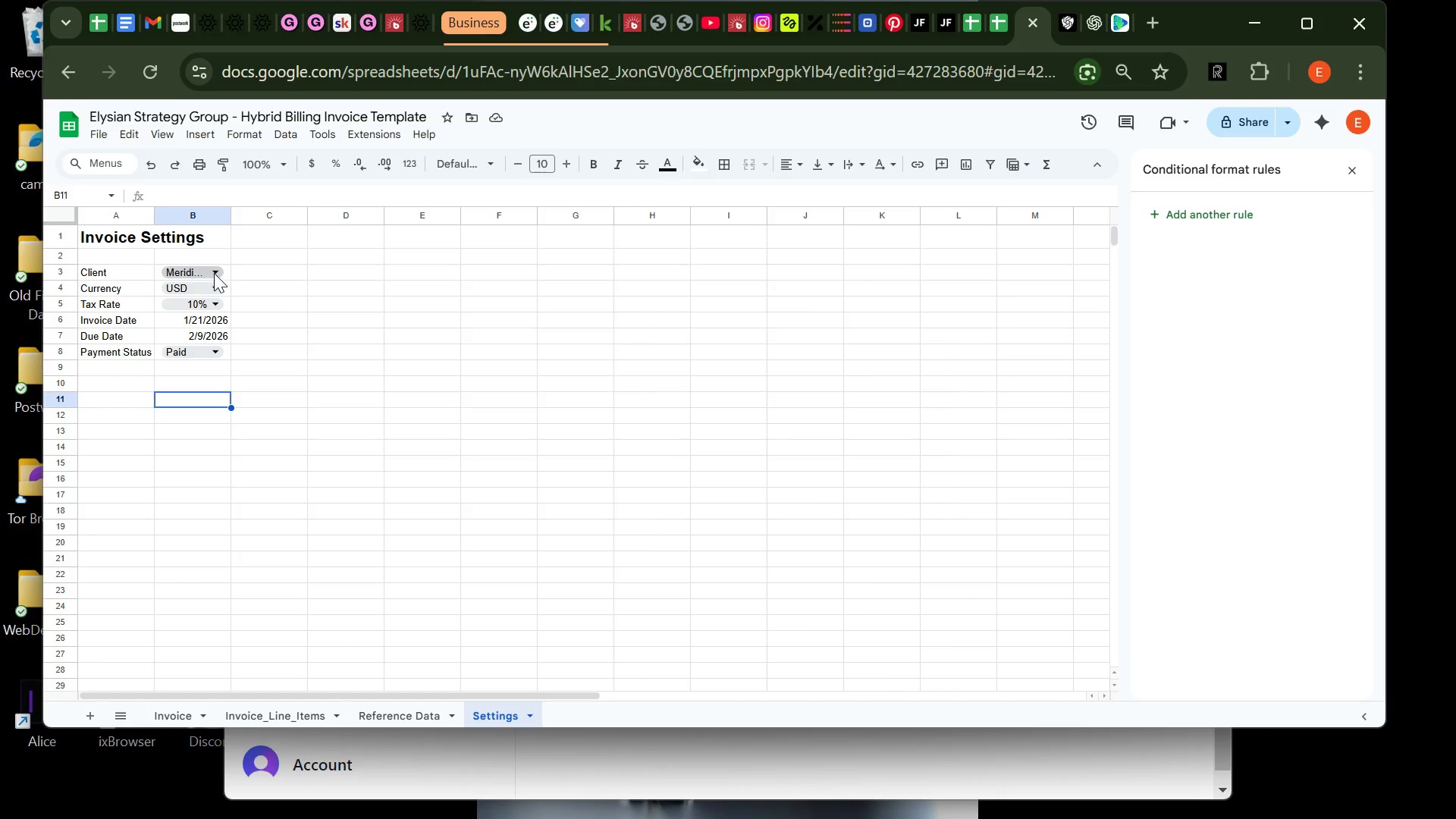 
left_click([214, 273])
 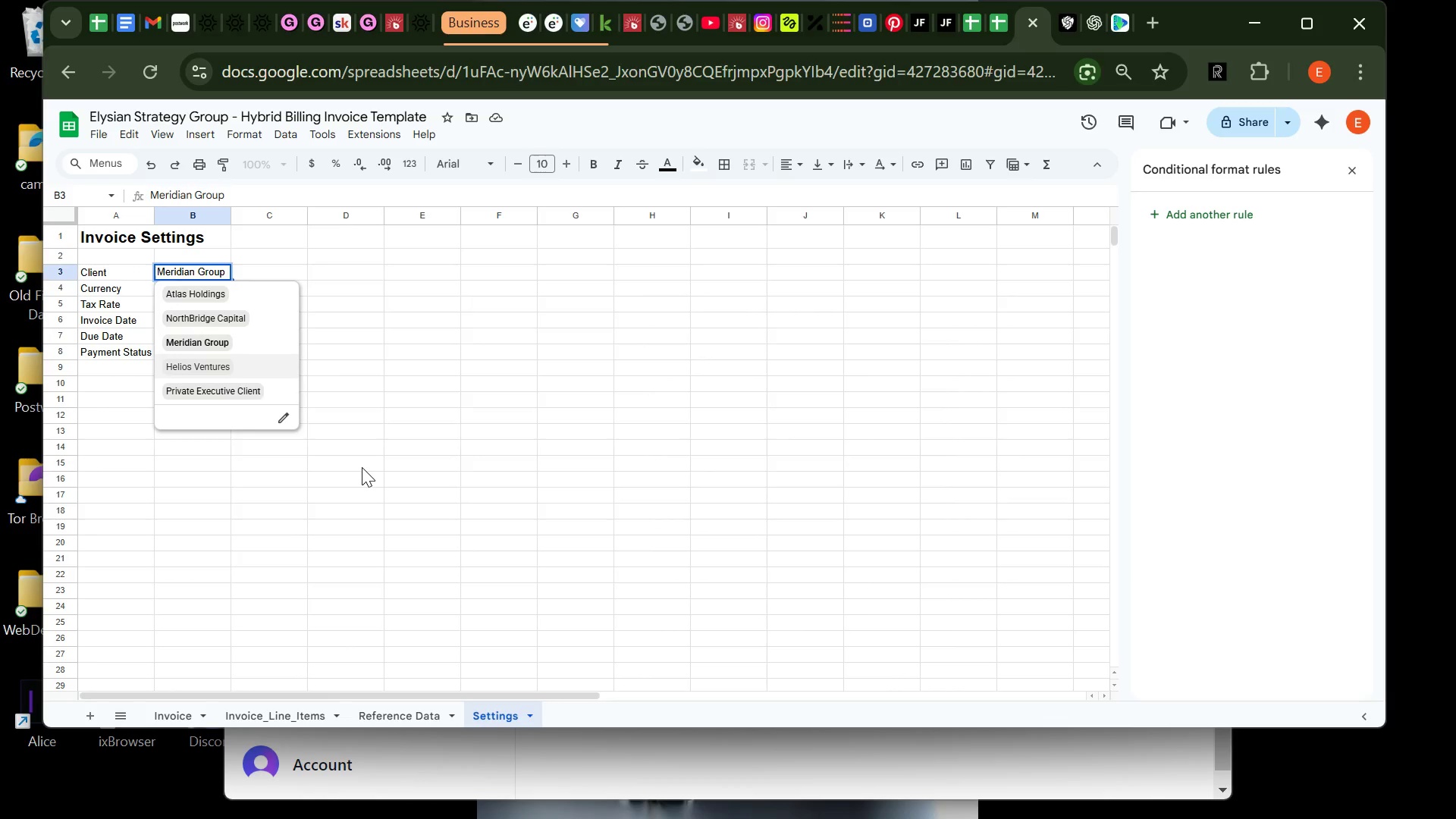 
left_click([362, 467])
 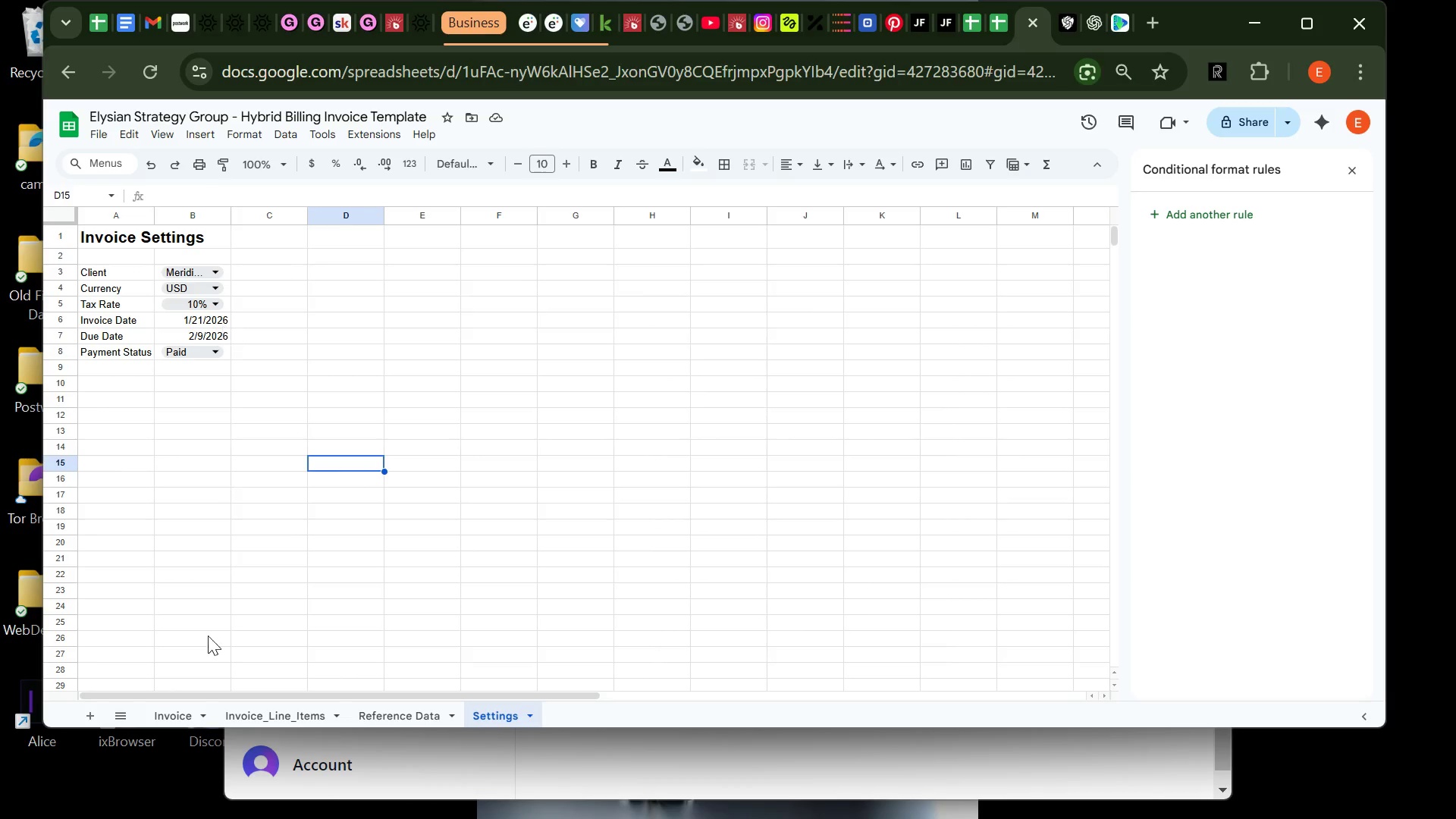 
left_click([178, 711])
 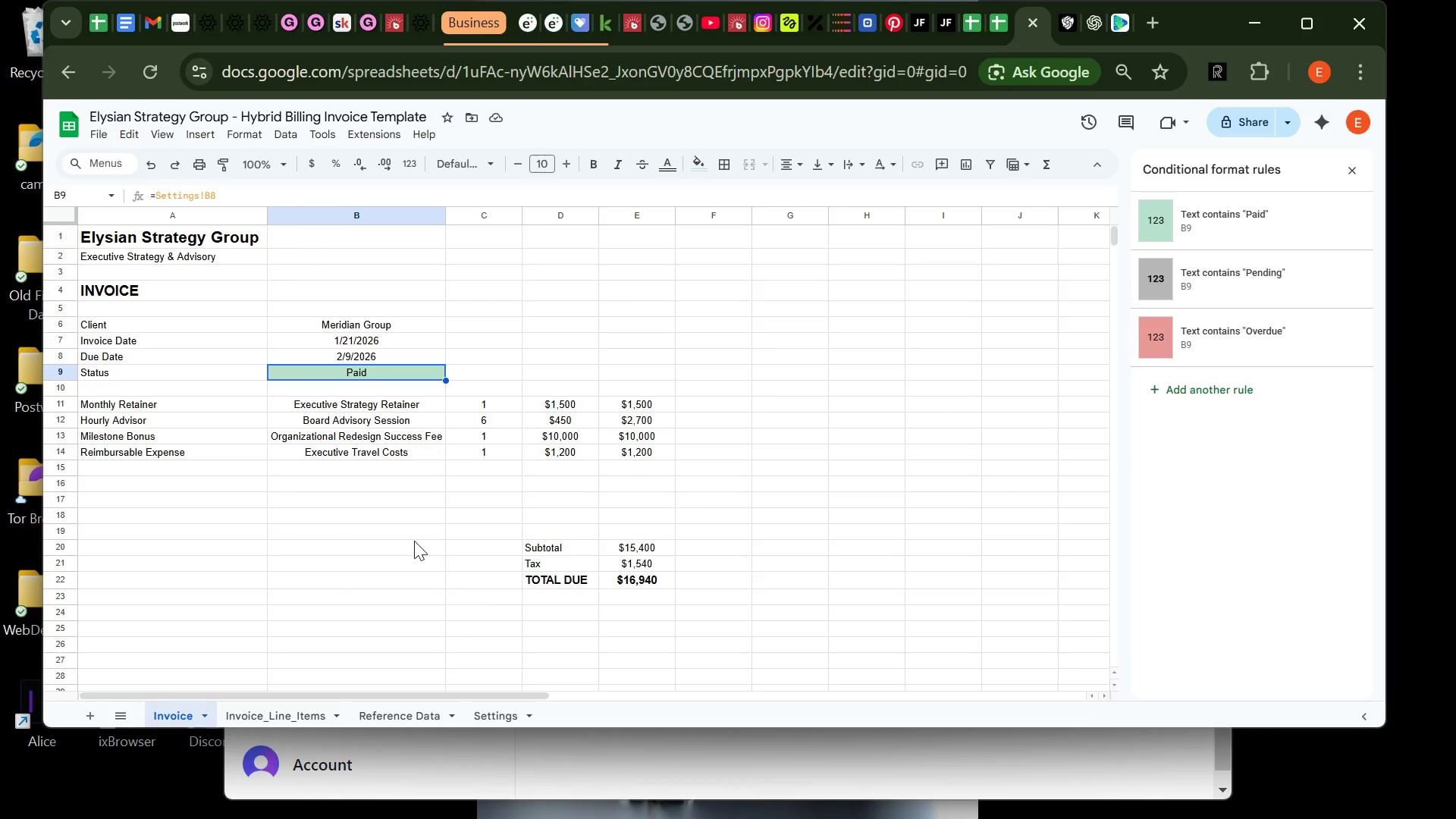 
left_click([435, 548])
 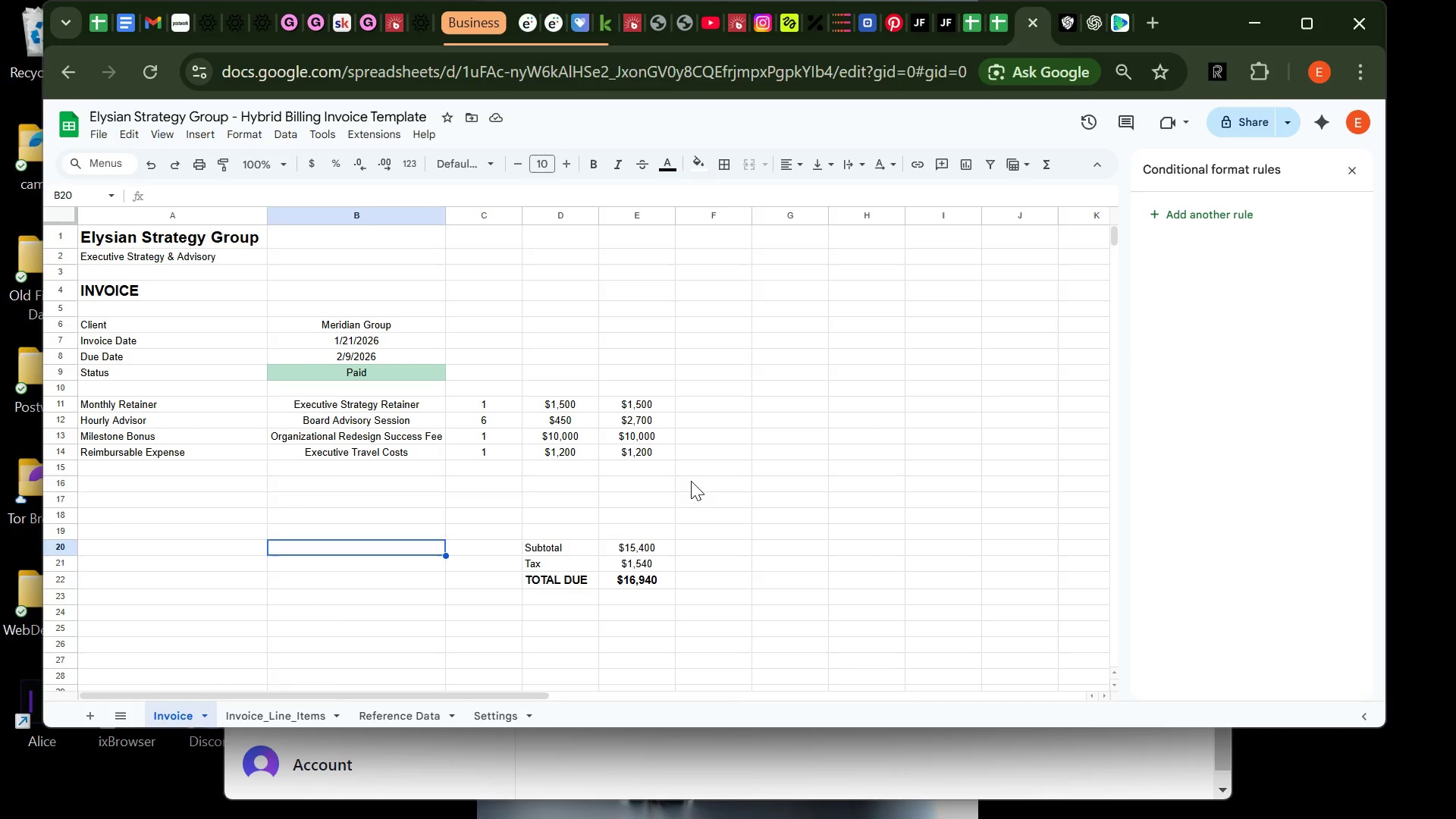 
left_click([691, 481])
 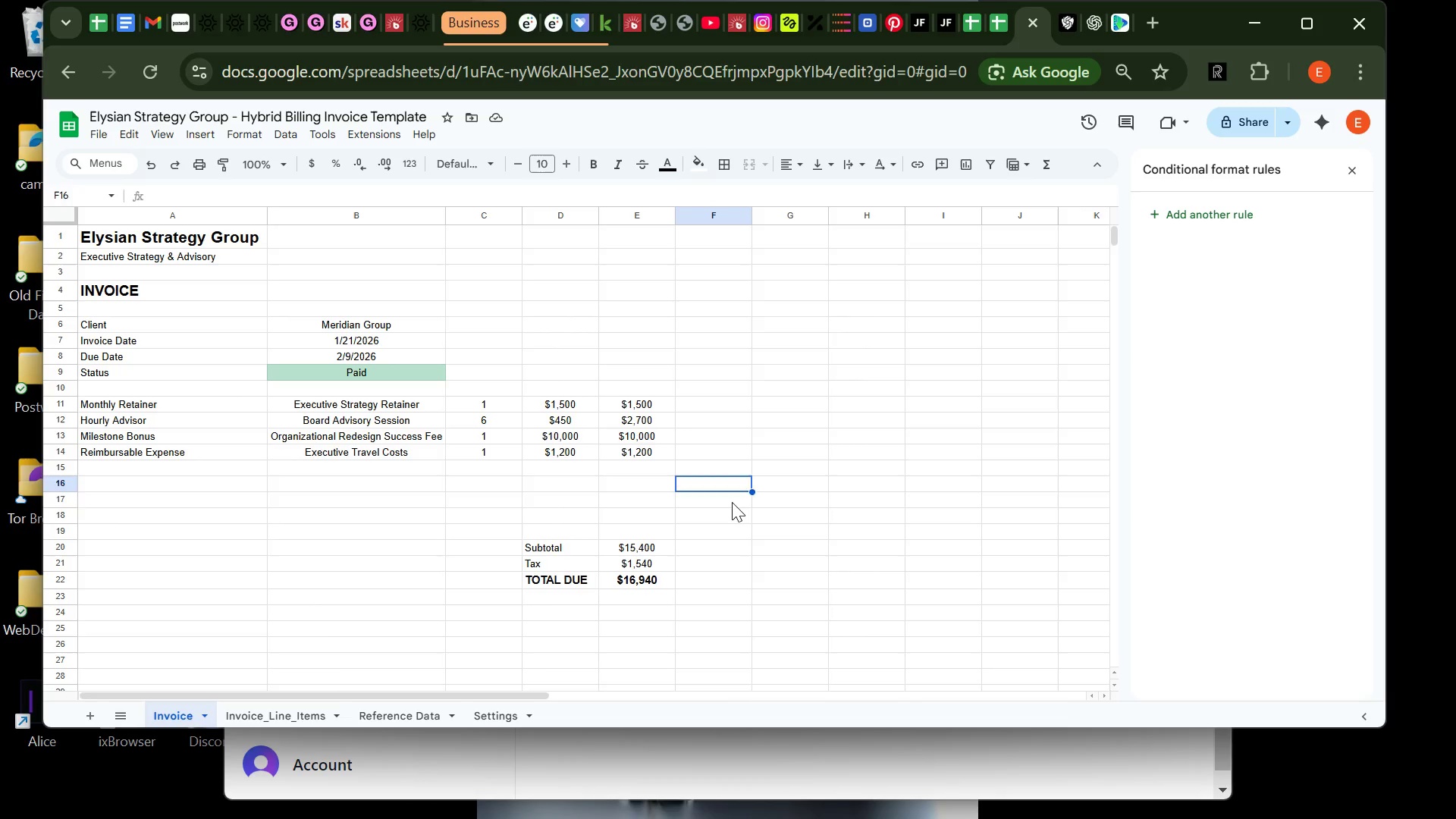 
left_click([732, 502])
 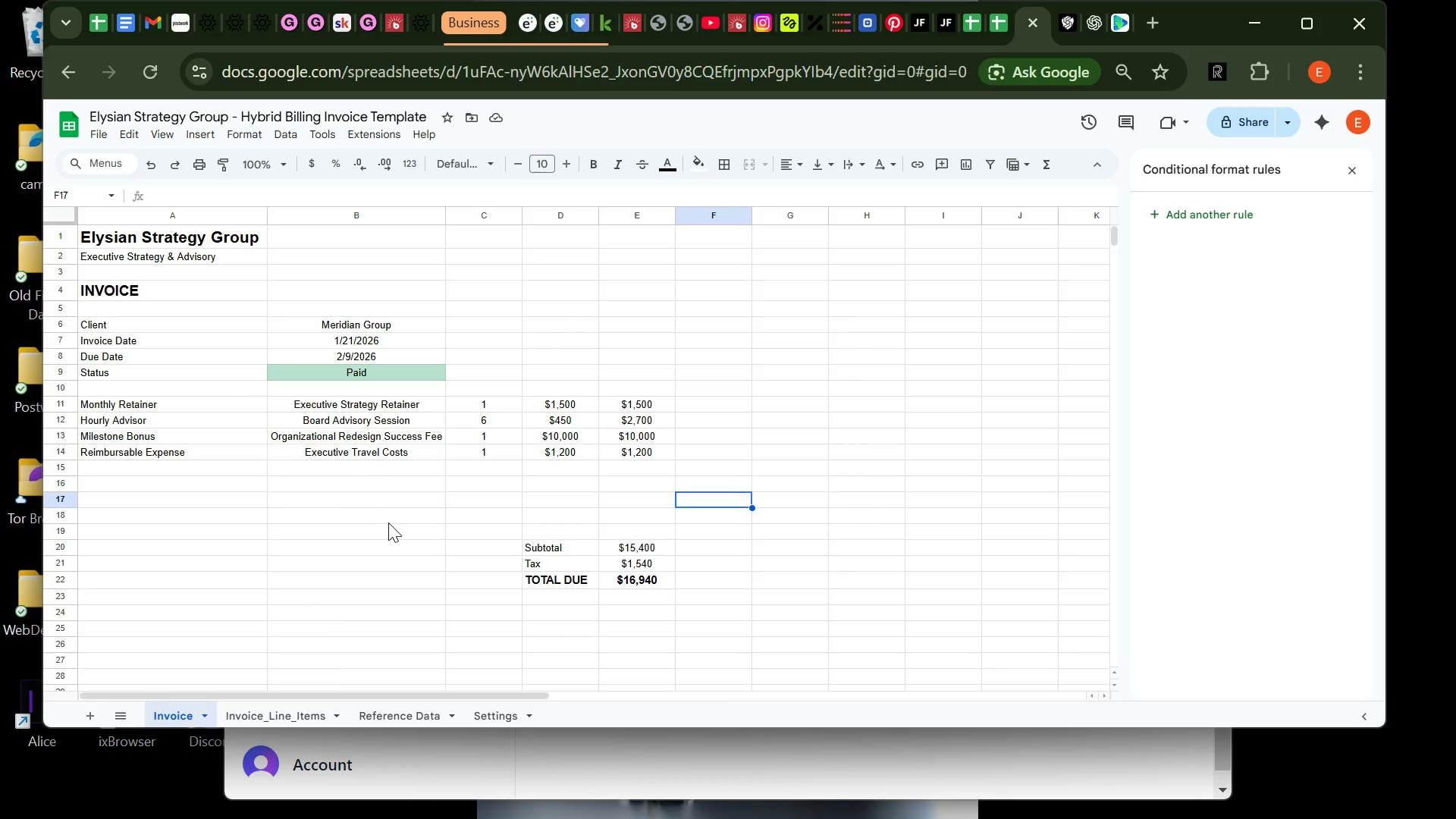 
left_click([393, 525])
 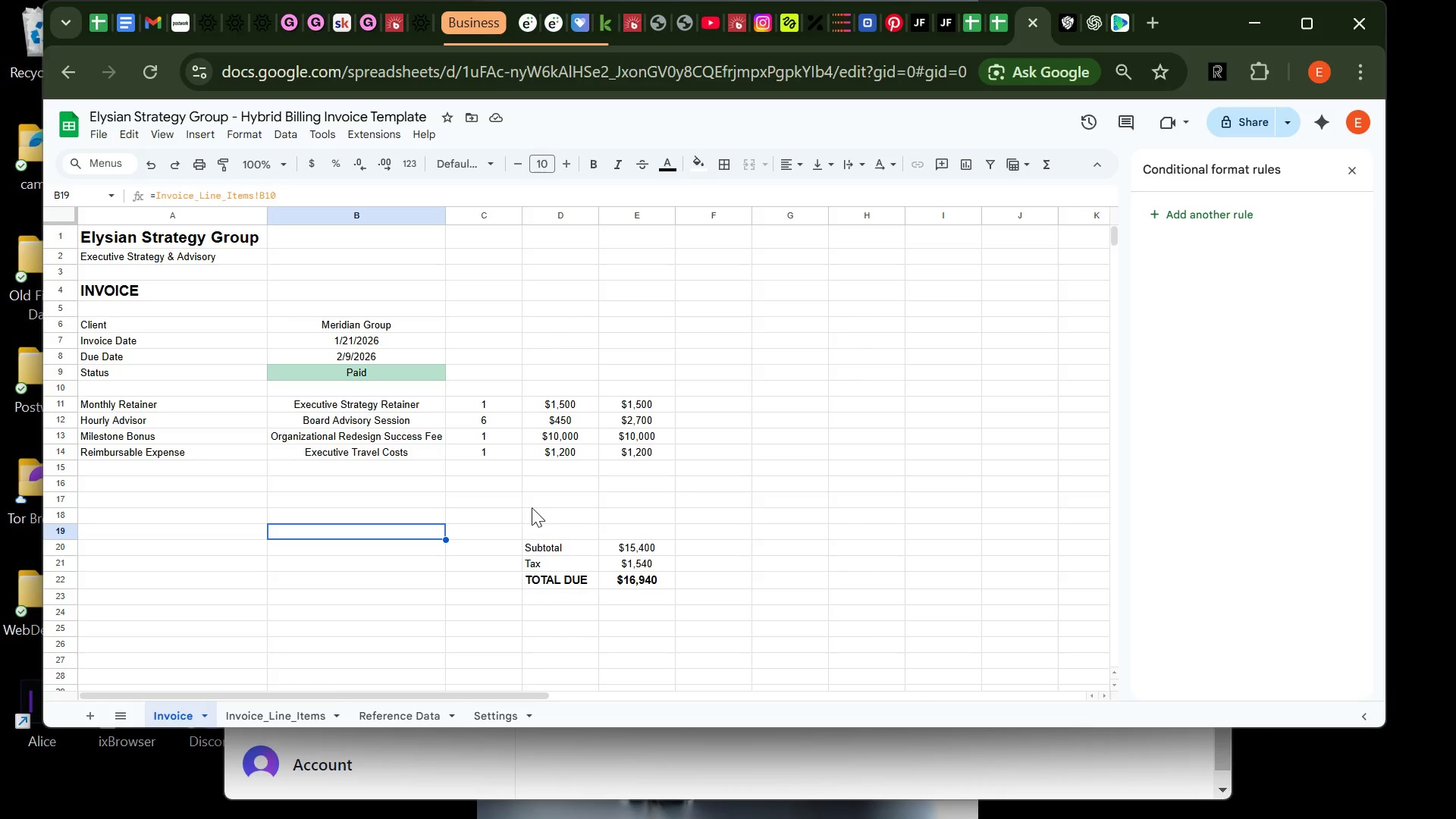 
left_click([532, 507])
 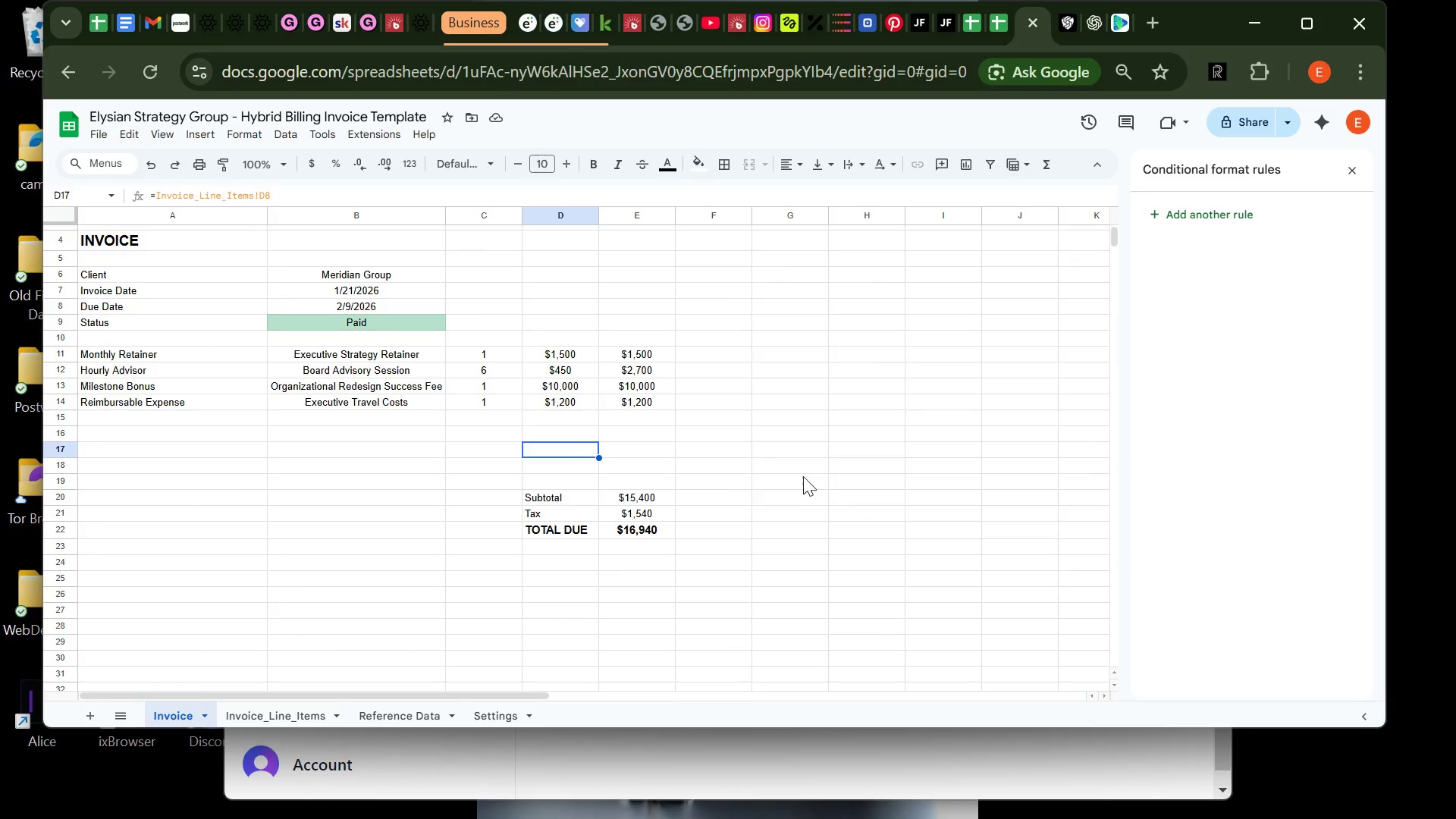 
wait(5.3)
 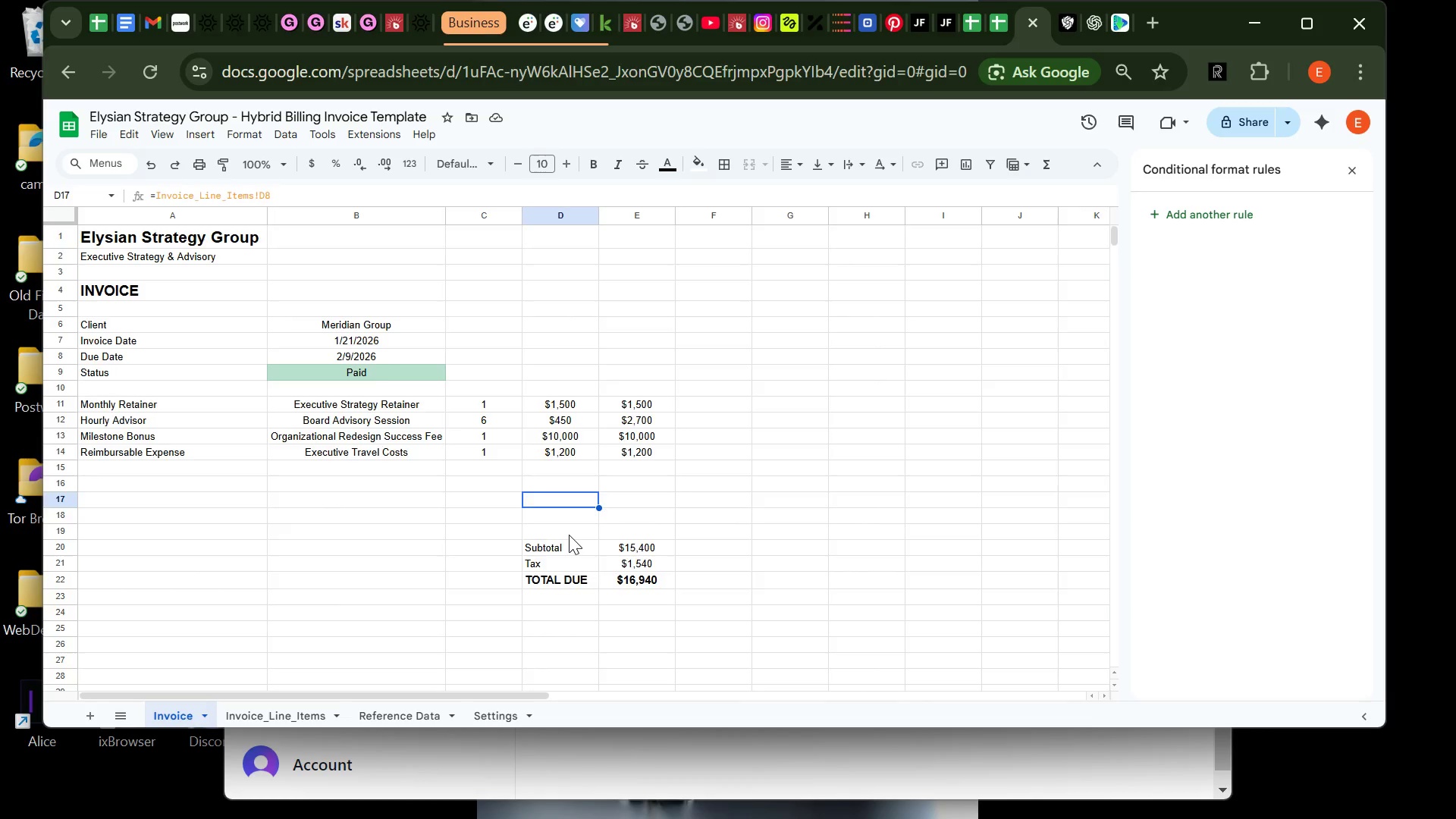 
left_click([482, 714])
 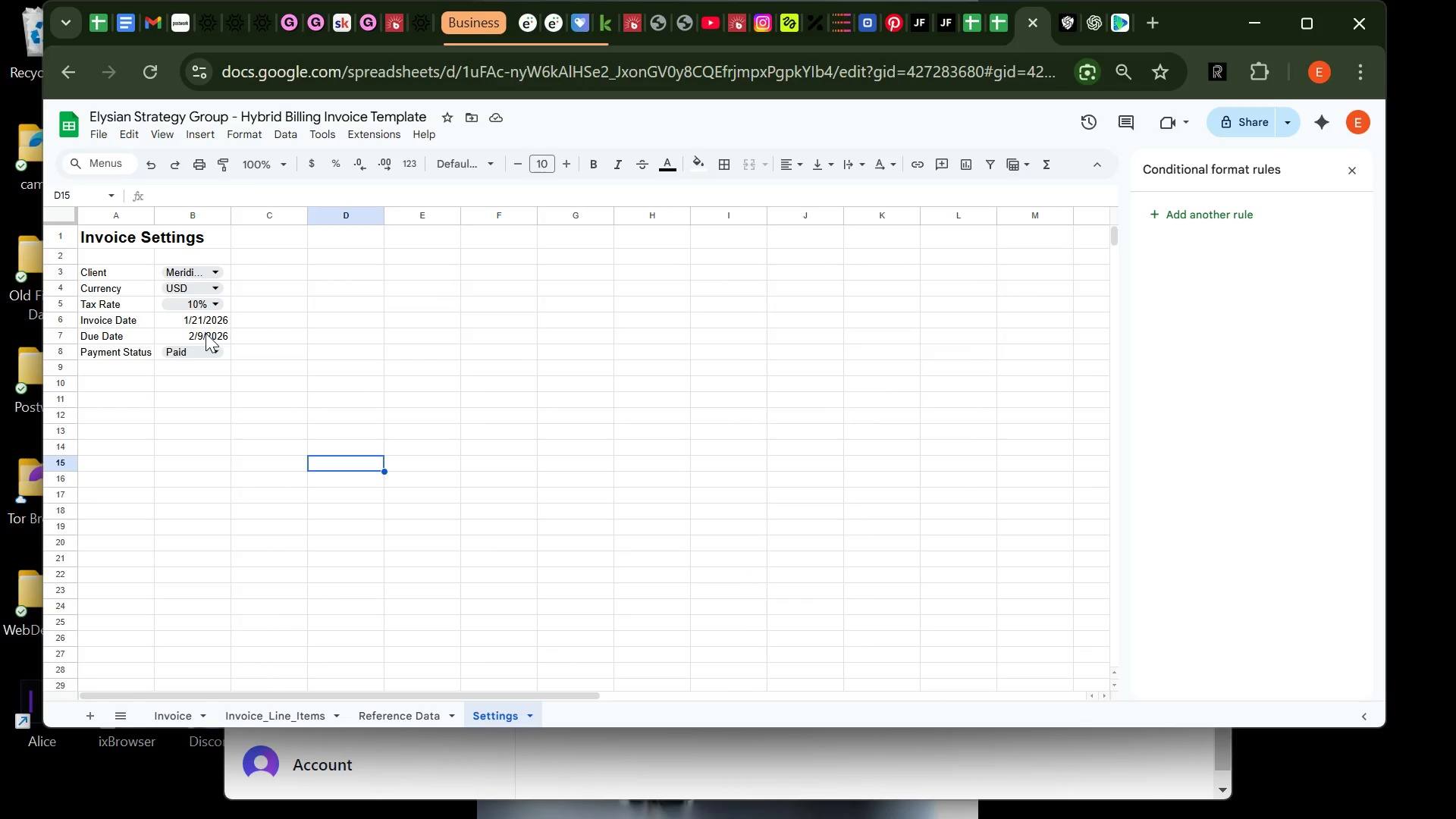 
double_click([206, 333])
 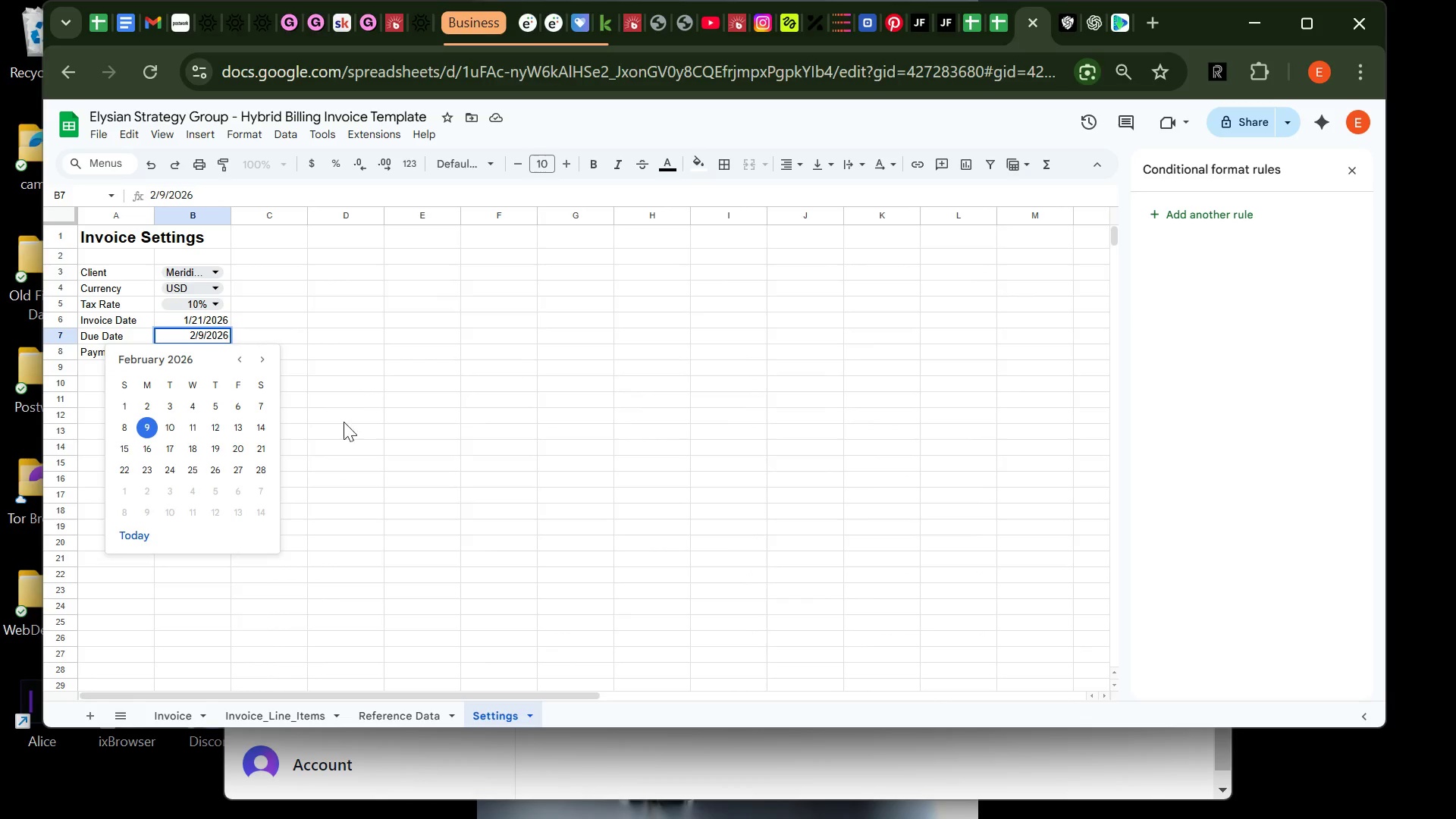 
left_click([352, 425])
 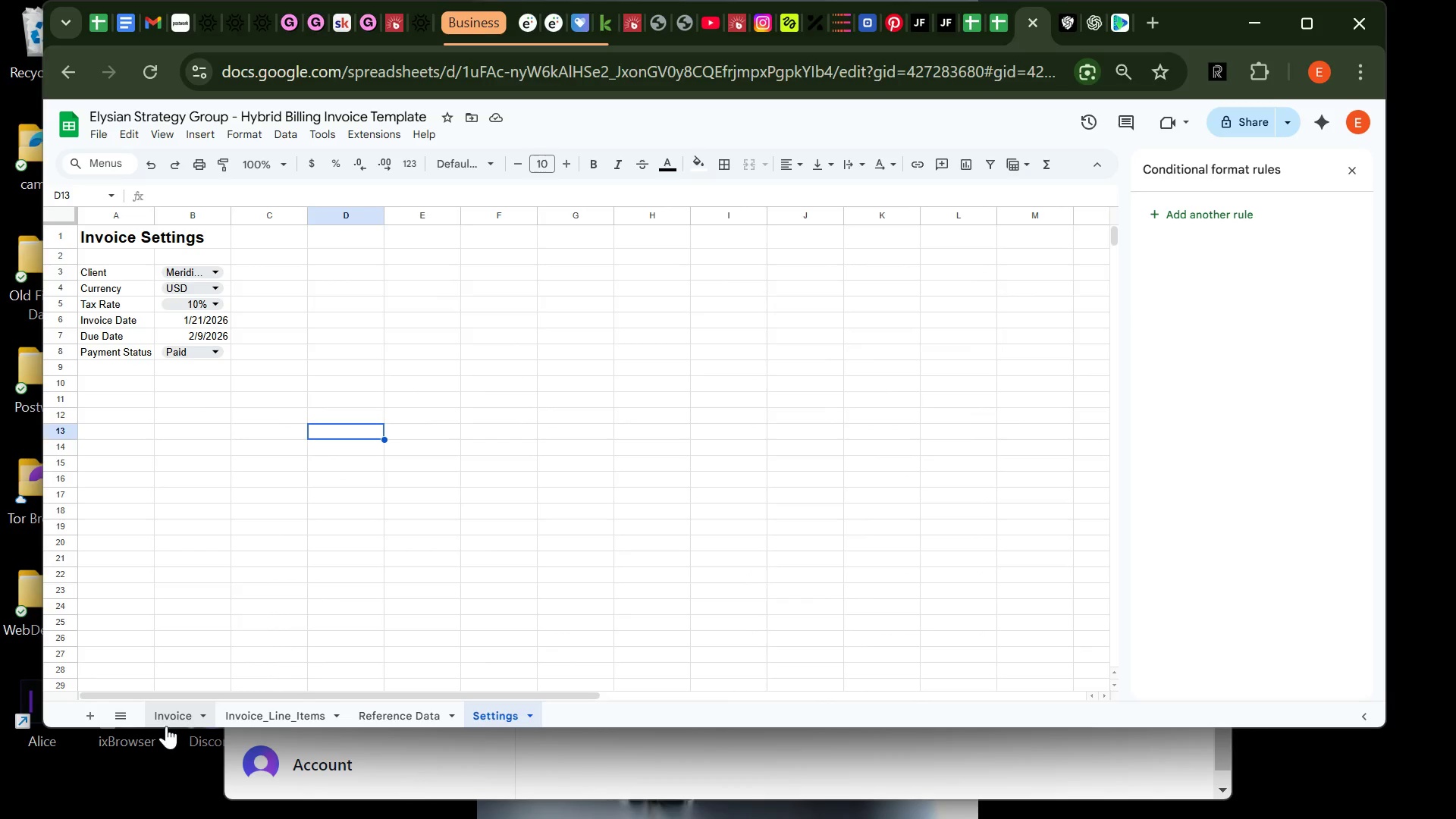 
left_click([177, 713])
 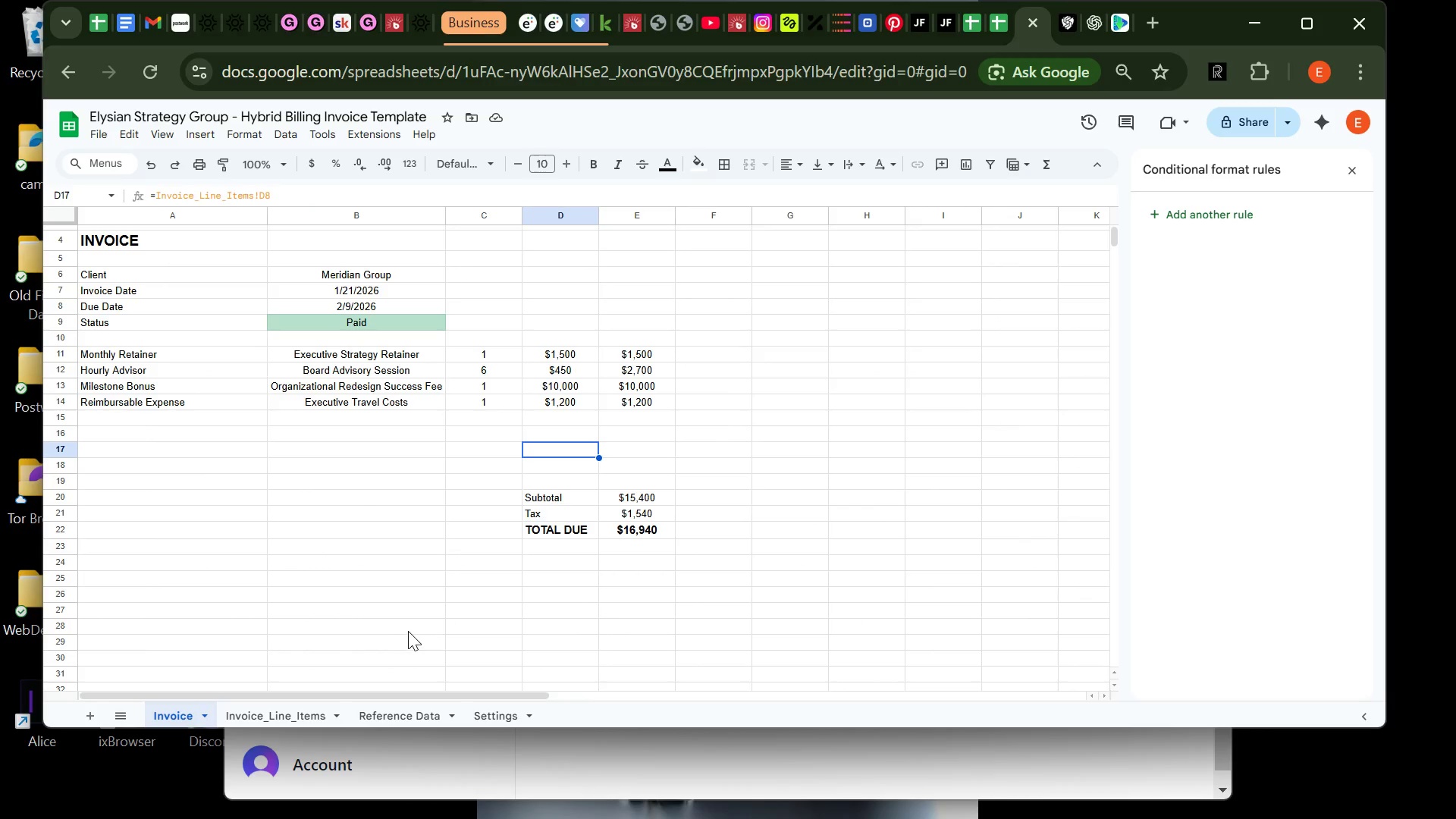 
left_click([422, 622])
 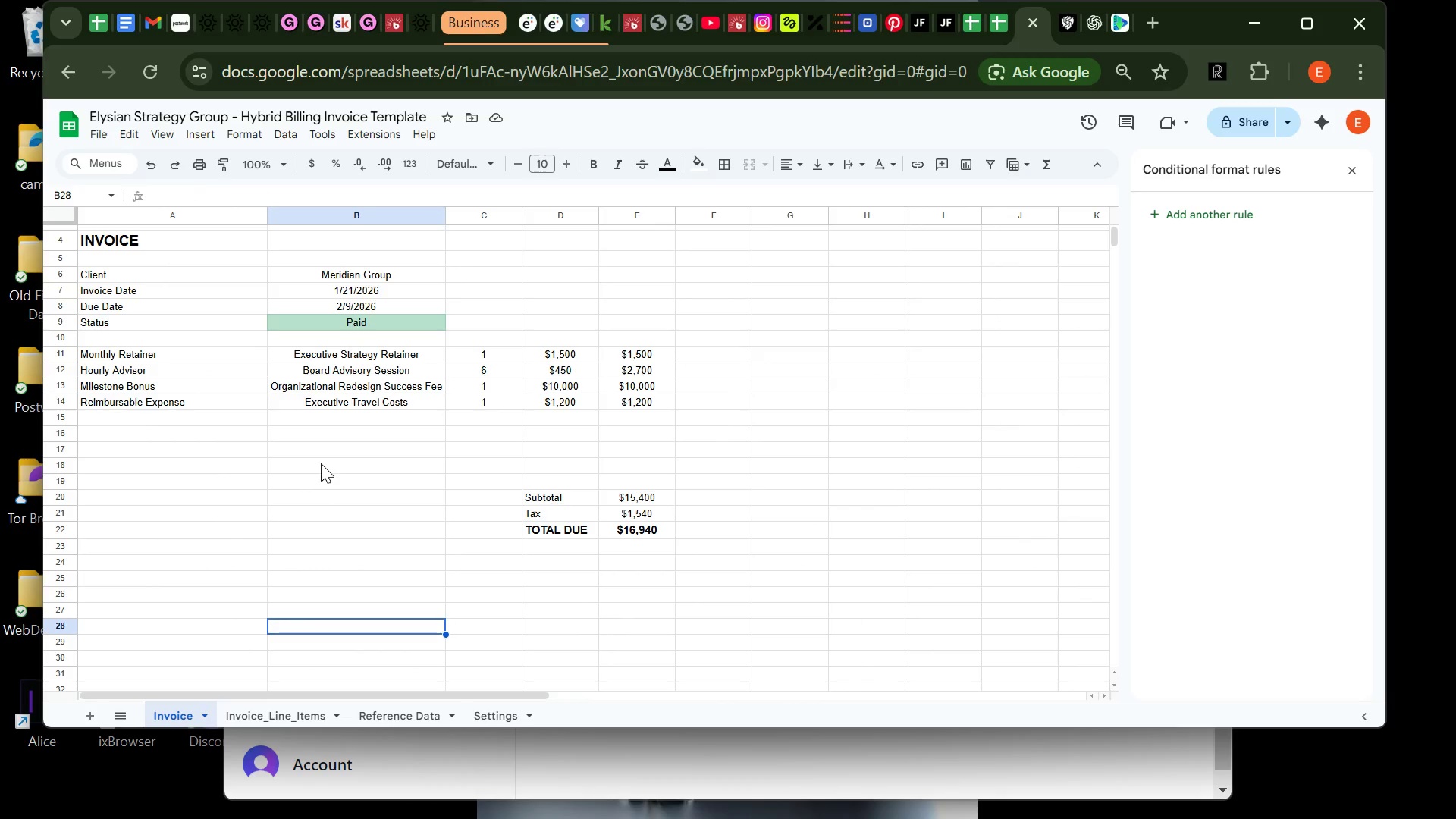 
left_click([321, 463])
 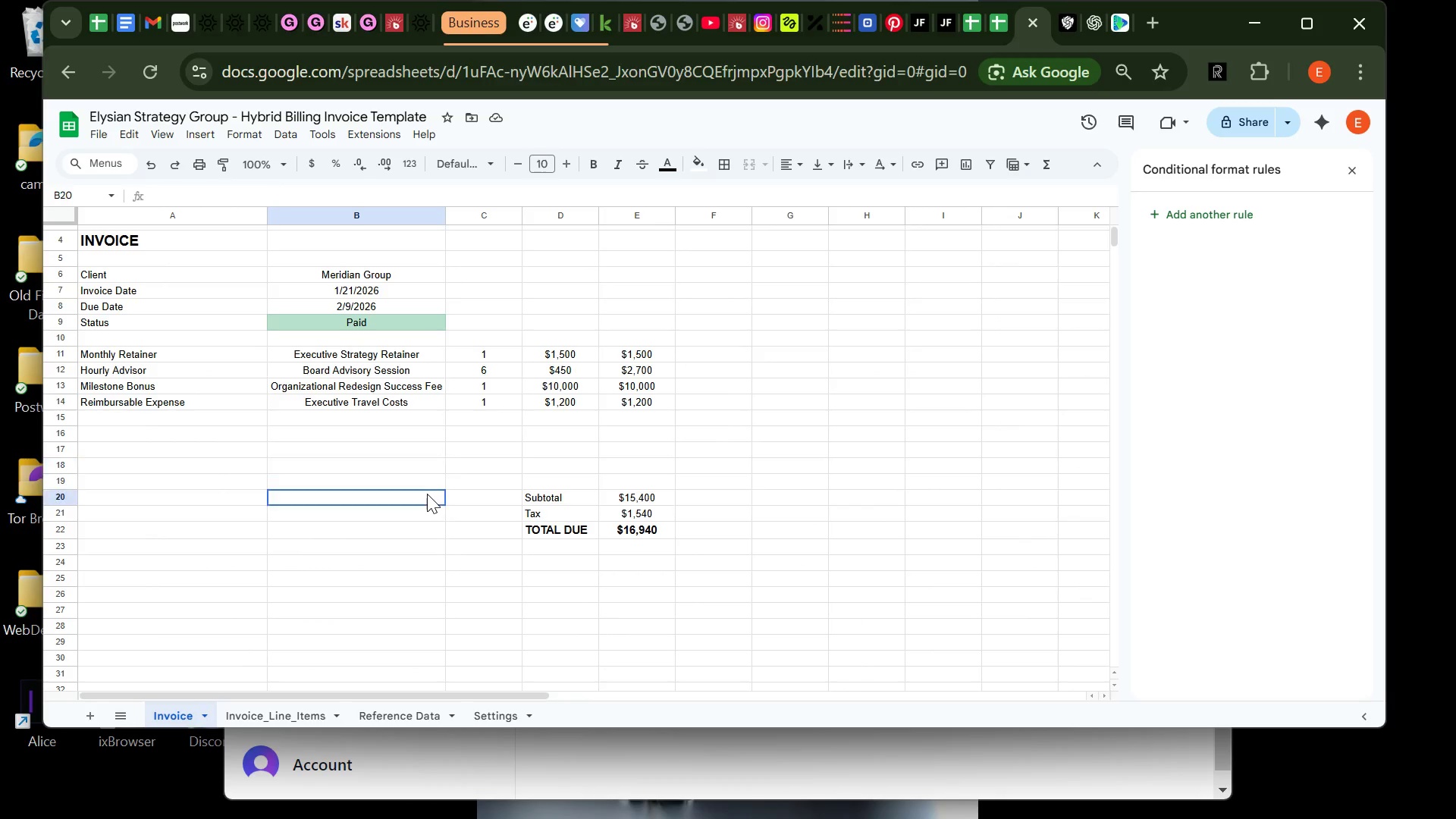 
left_click([427, 494])
 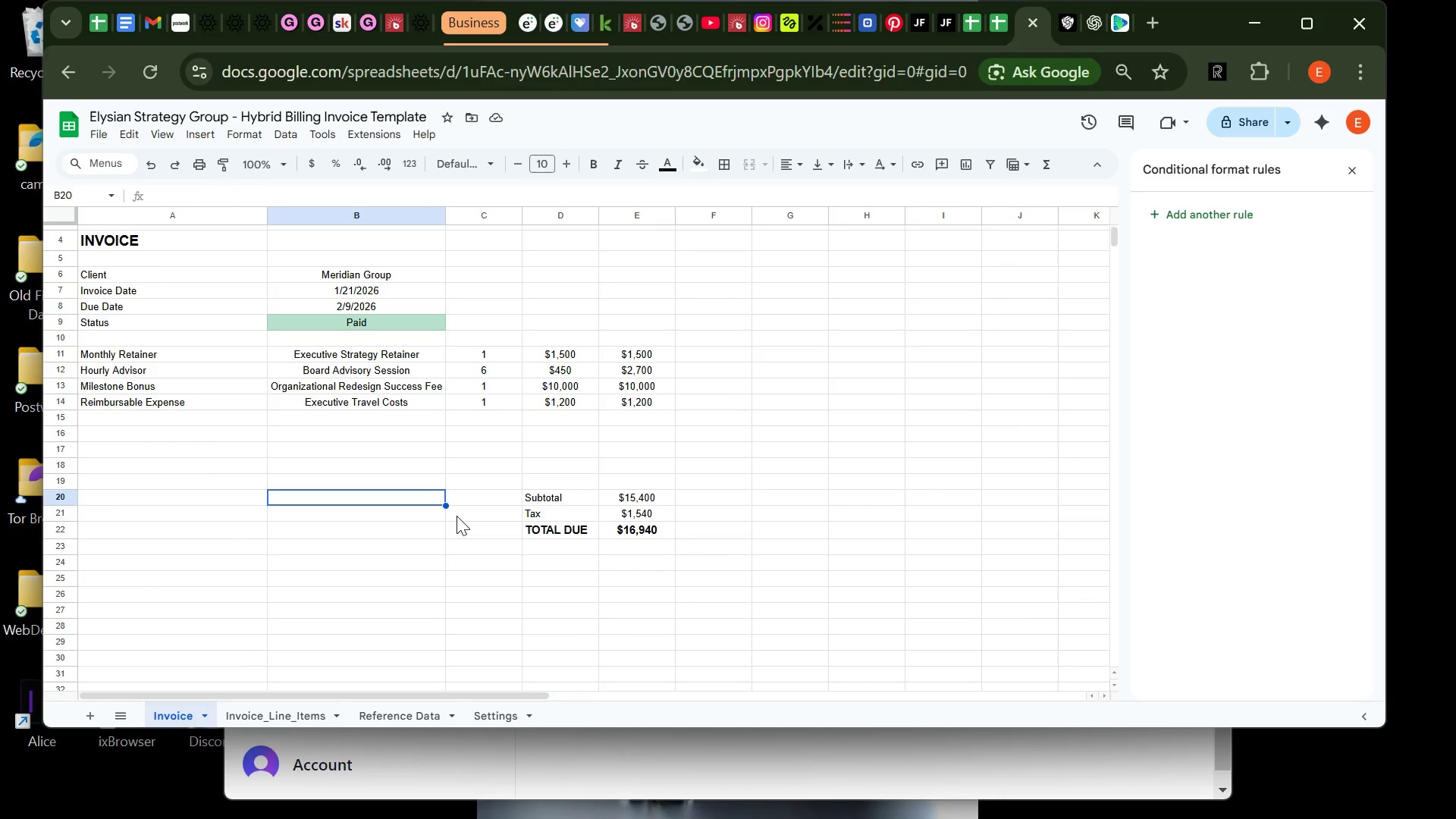 
left_click([457, 516])
 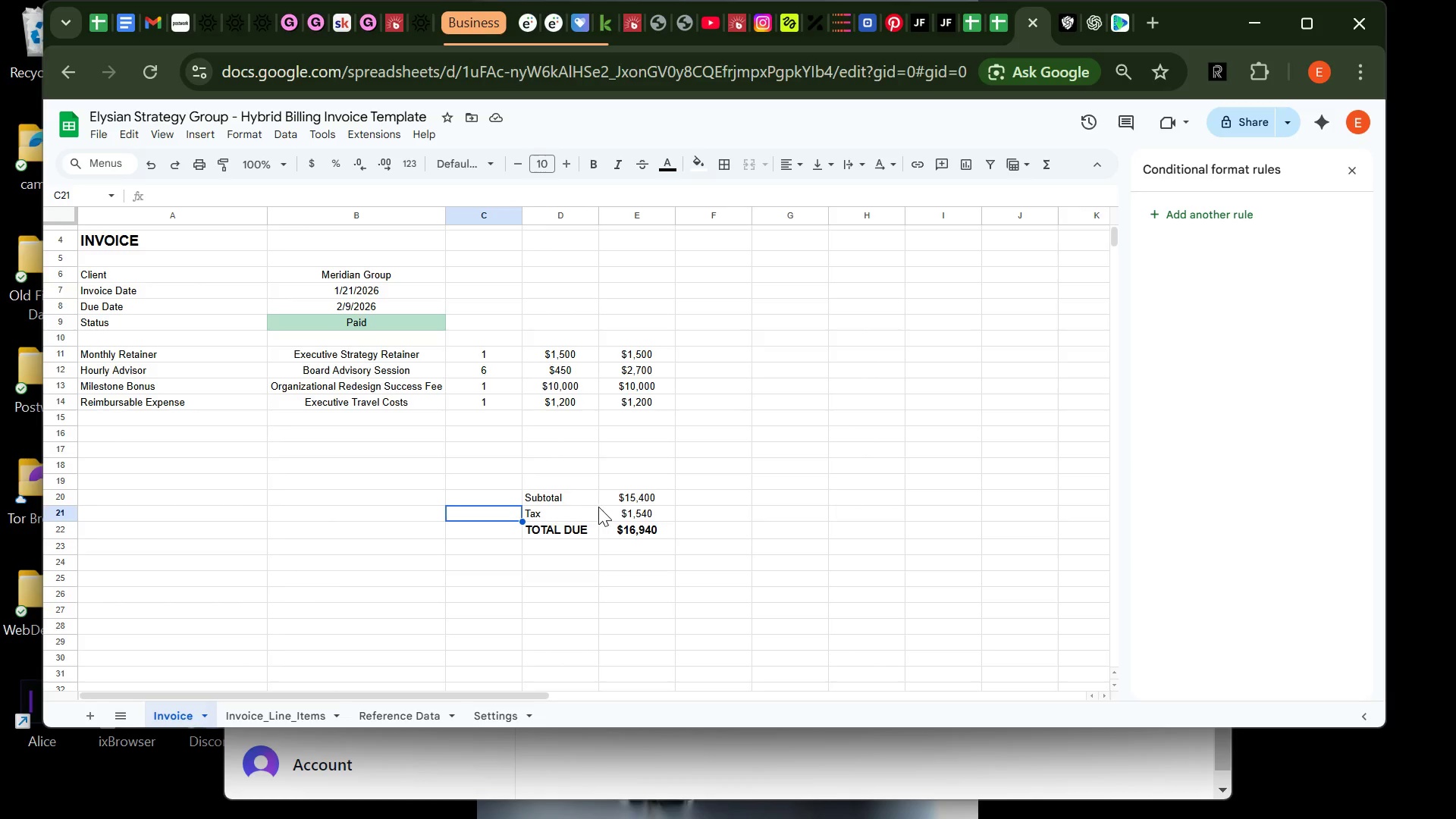 
left_click([602, 505])
 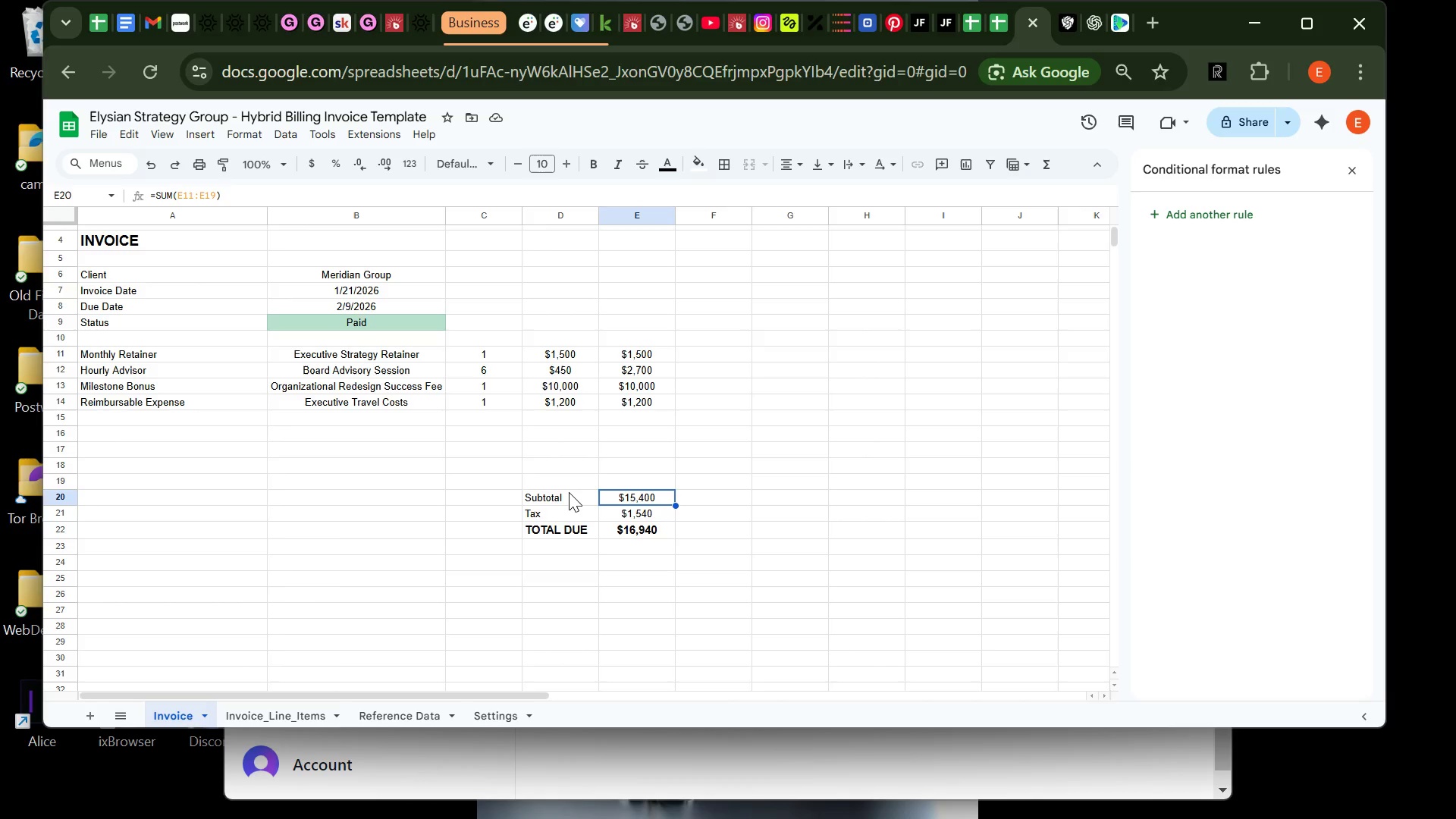 
left_click([569, 492])
 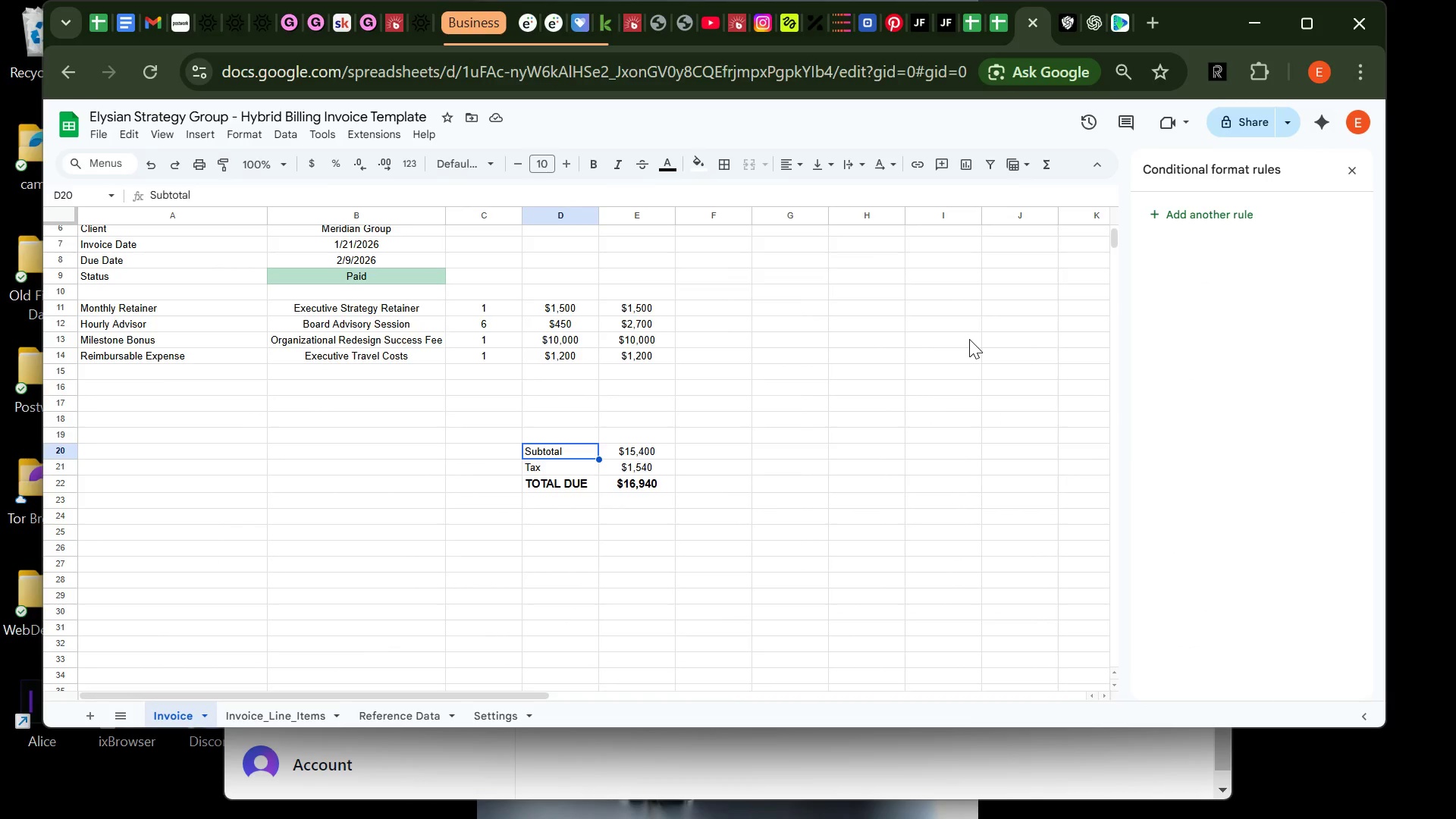 
wait(26.8)
 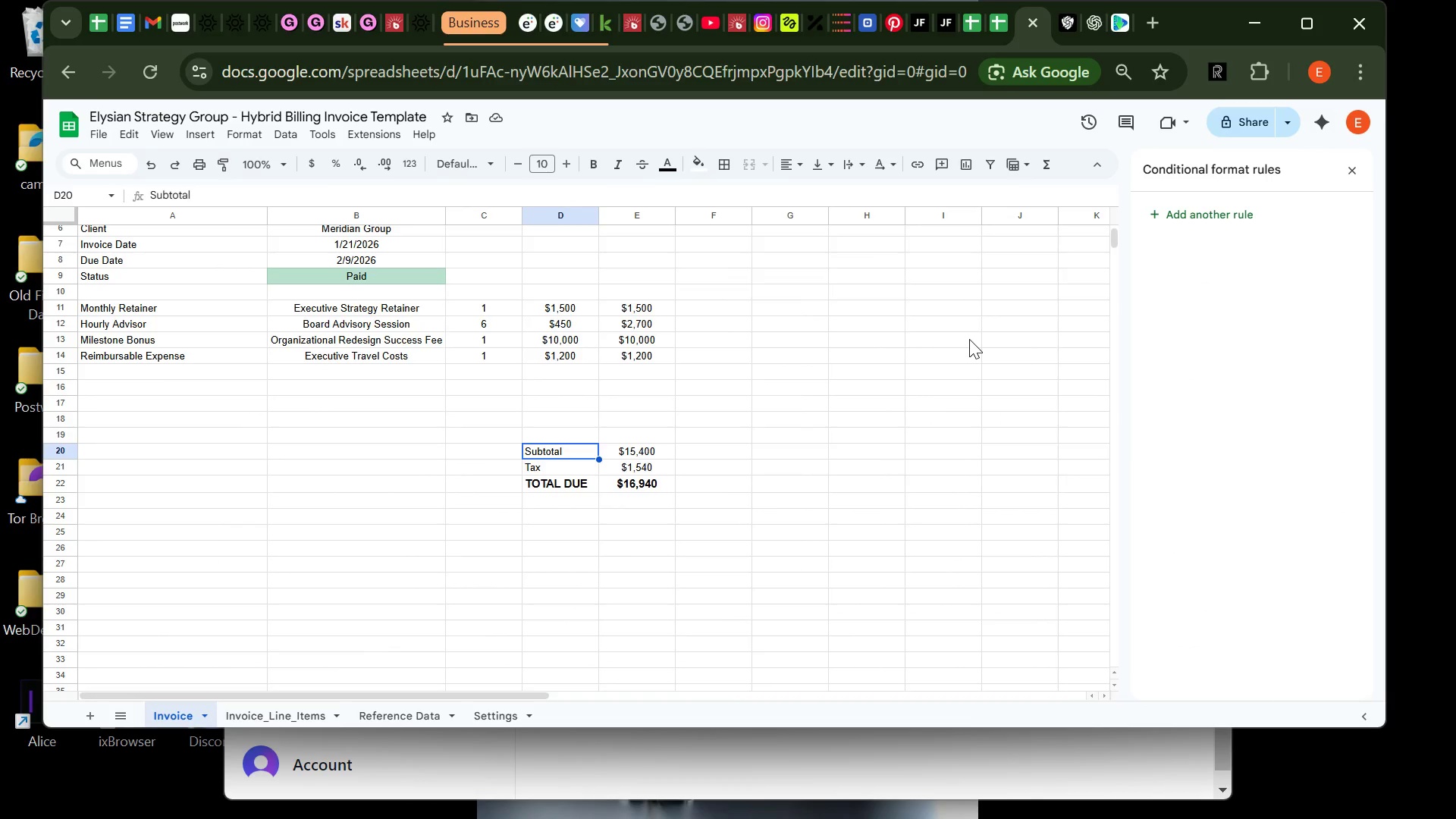 
left_click([642, 450])
 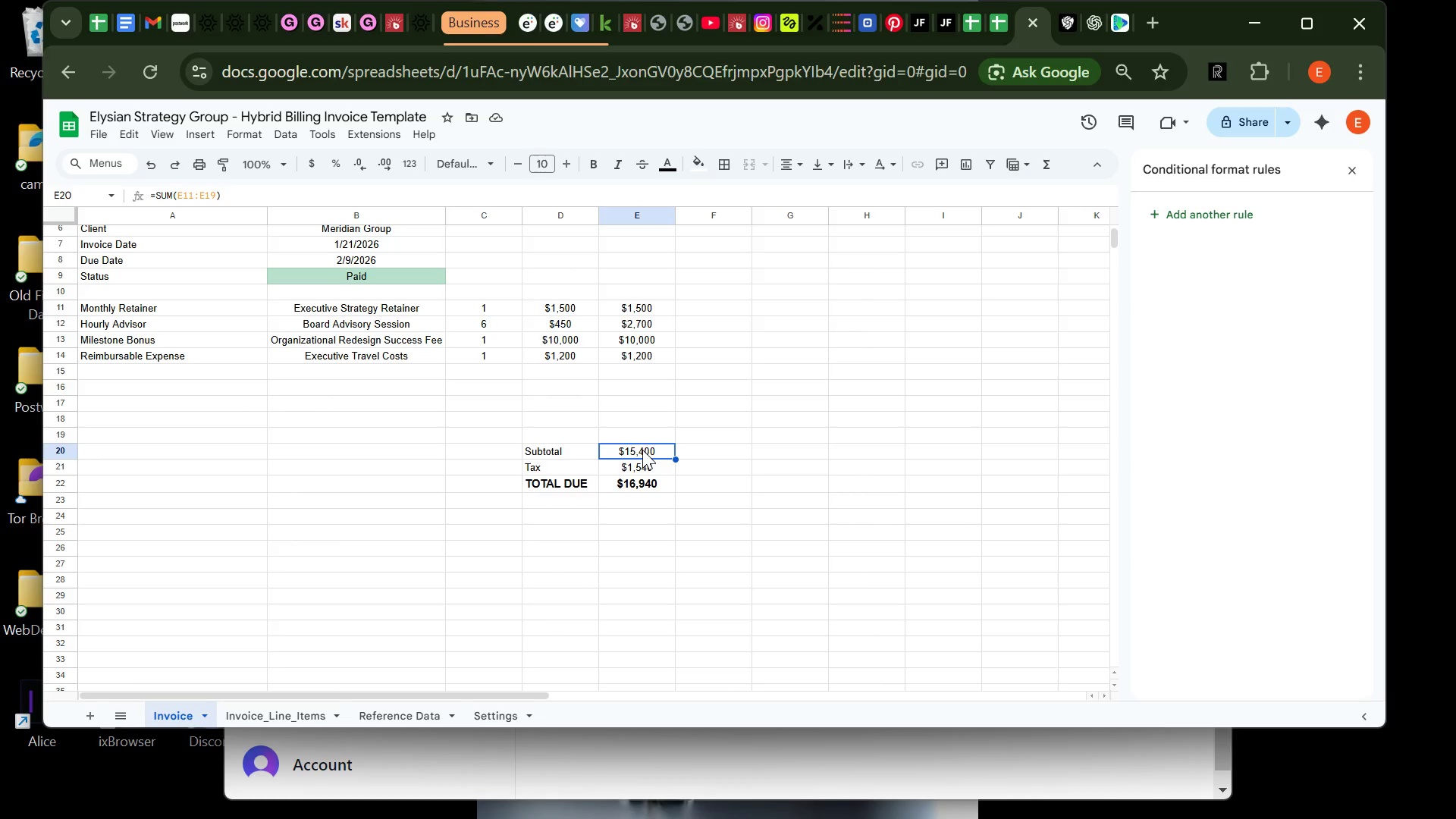 
wait(12.53)
 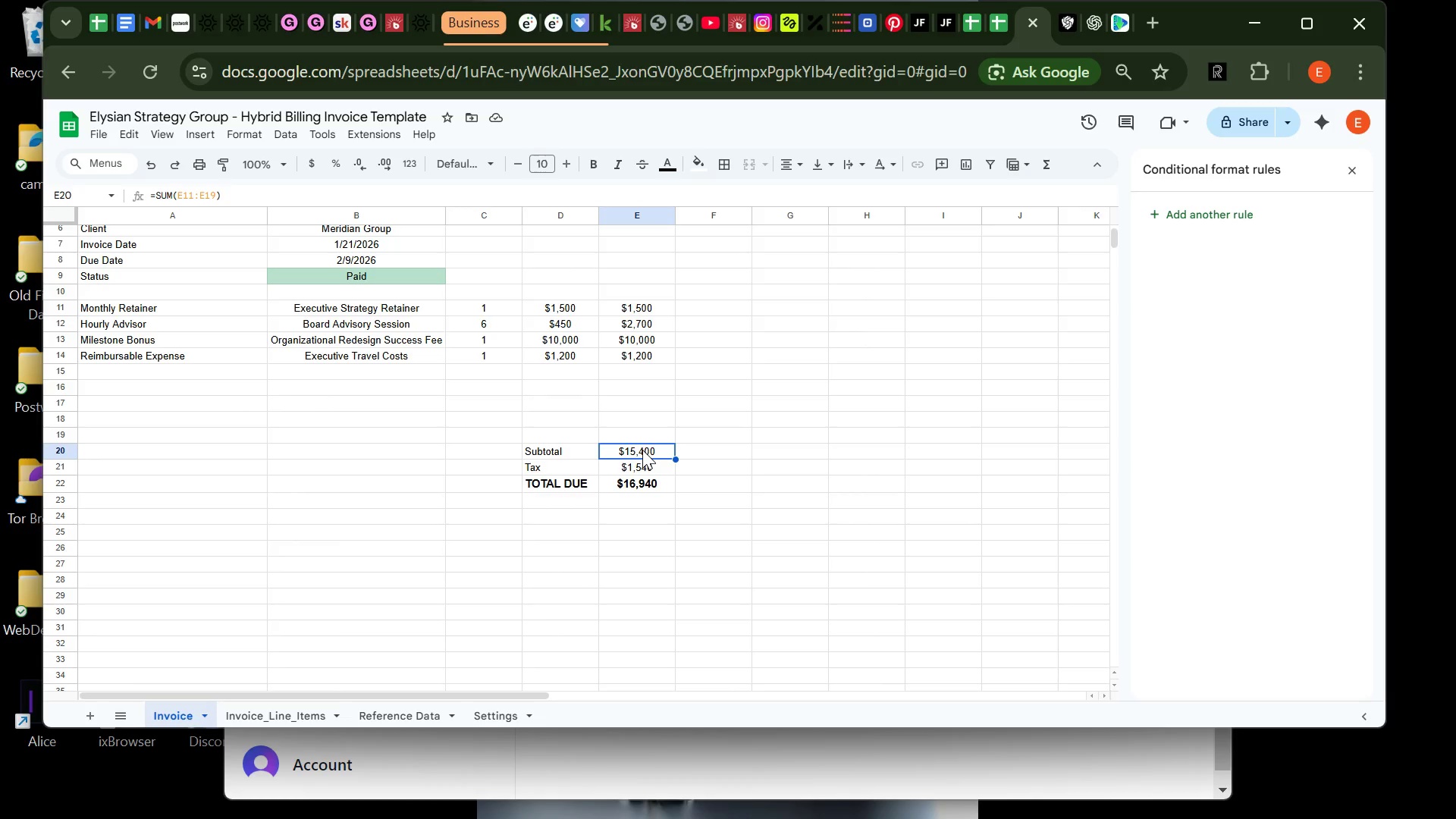 
left_click([638, 549])
 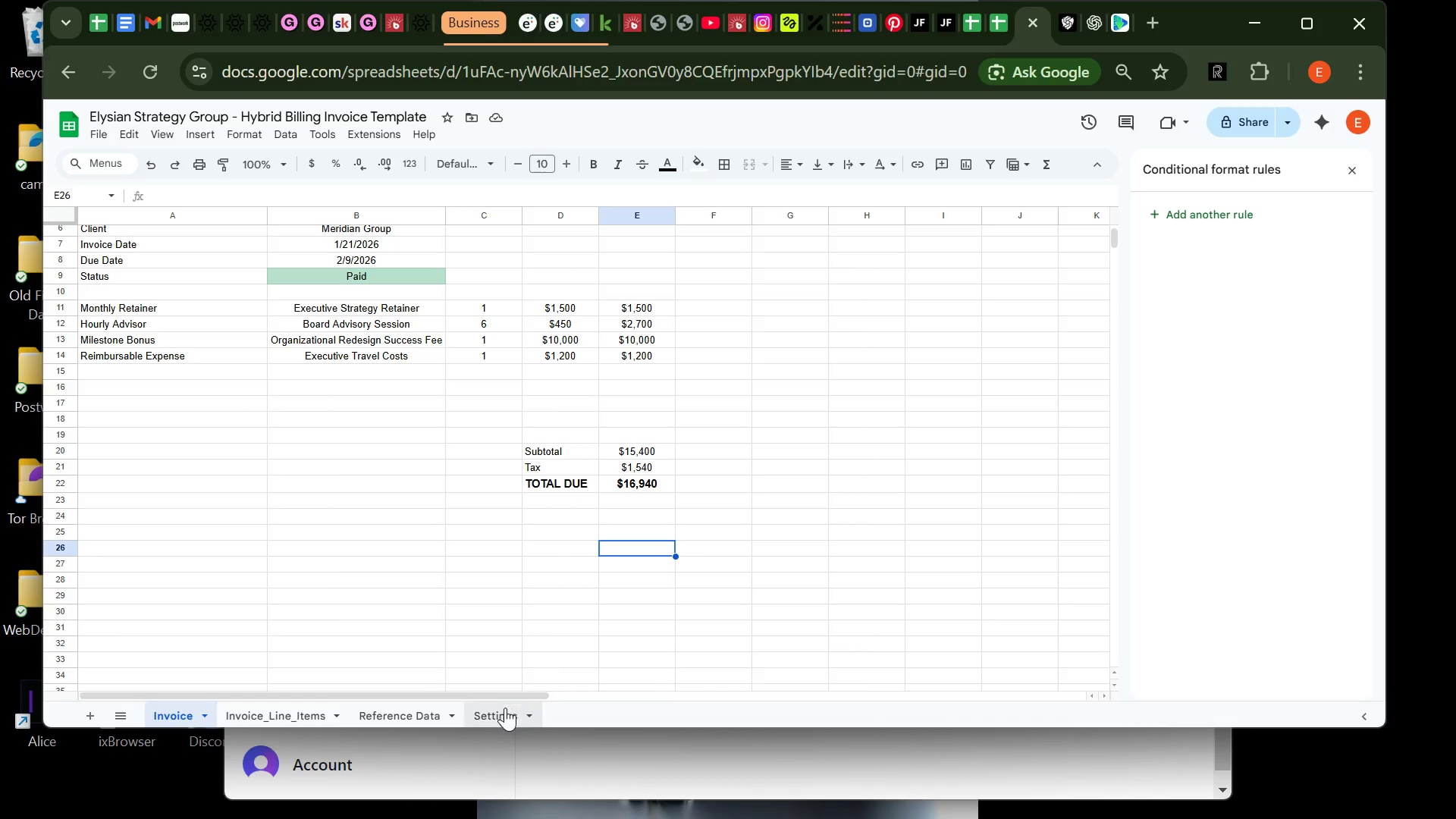 
left_click([500, 713])
 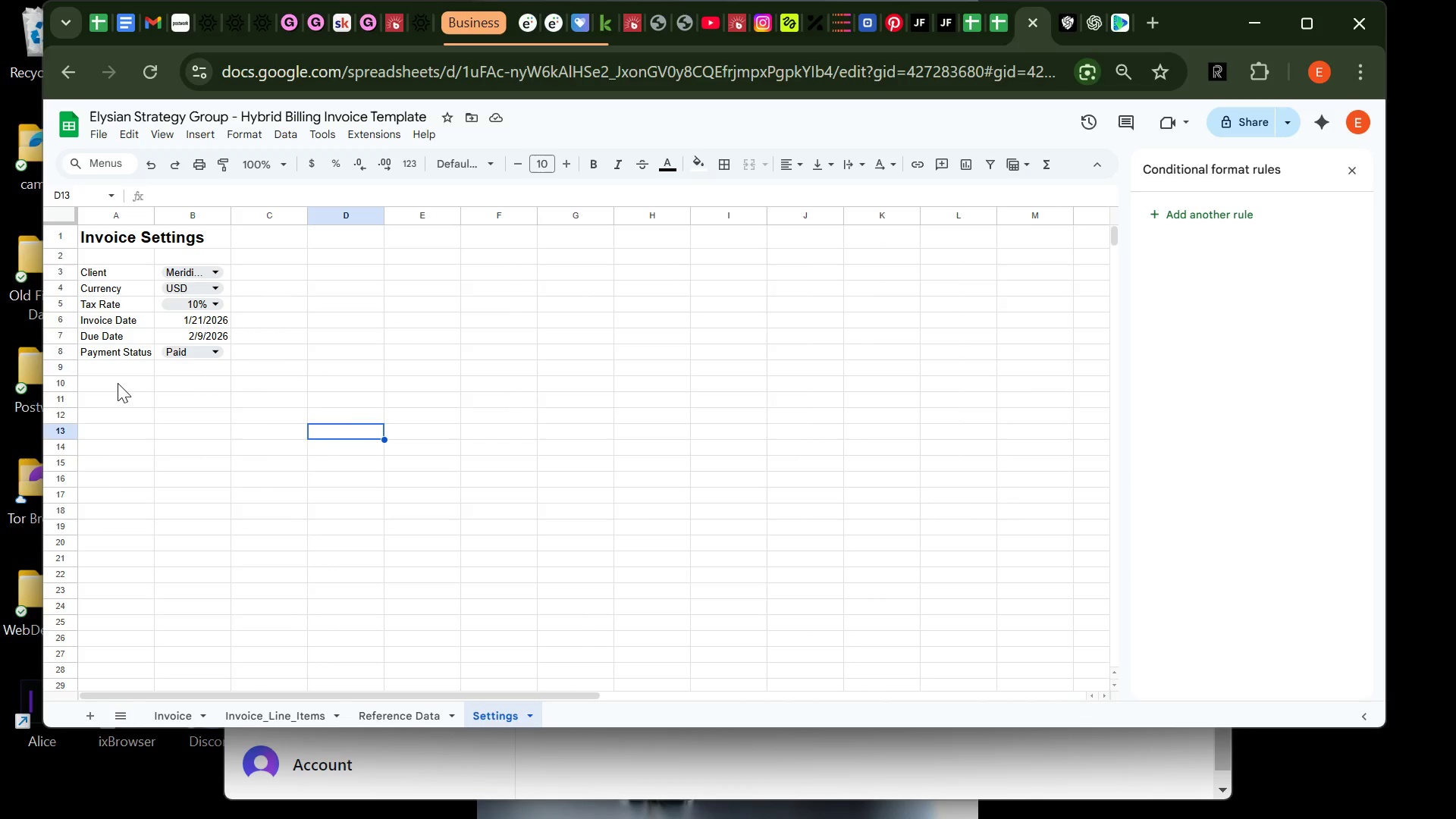 
left_click([107, 369])
 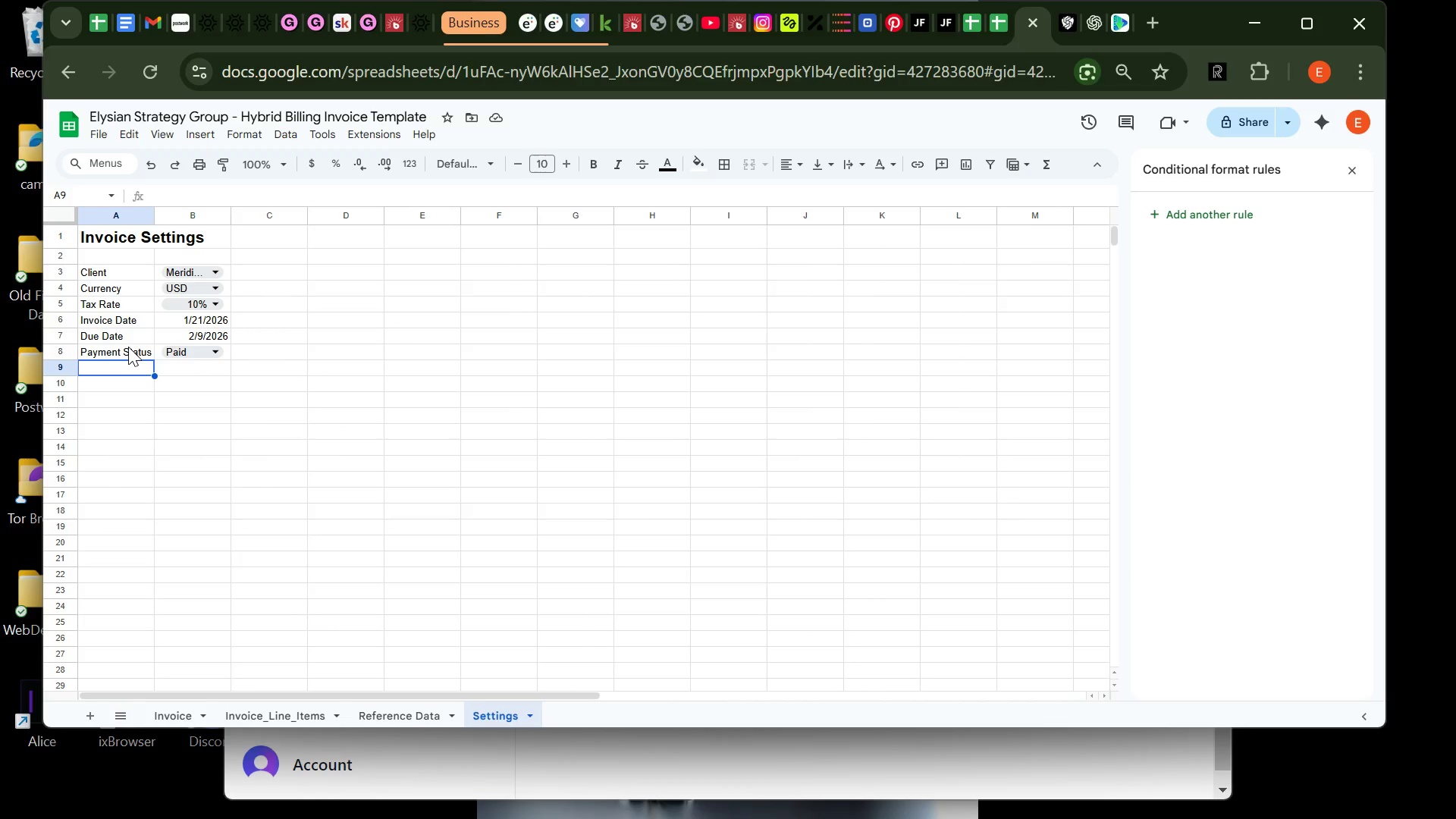 
left_click([128, 347])
 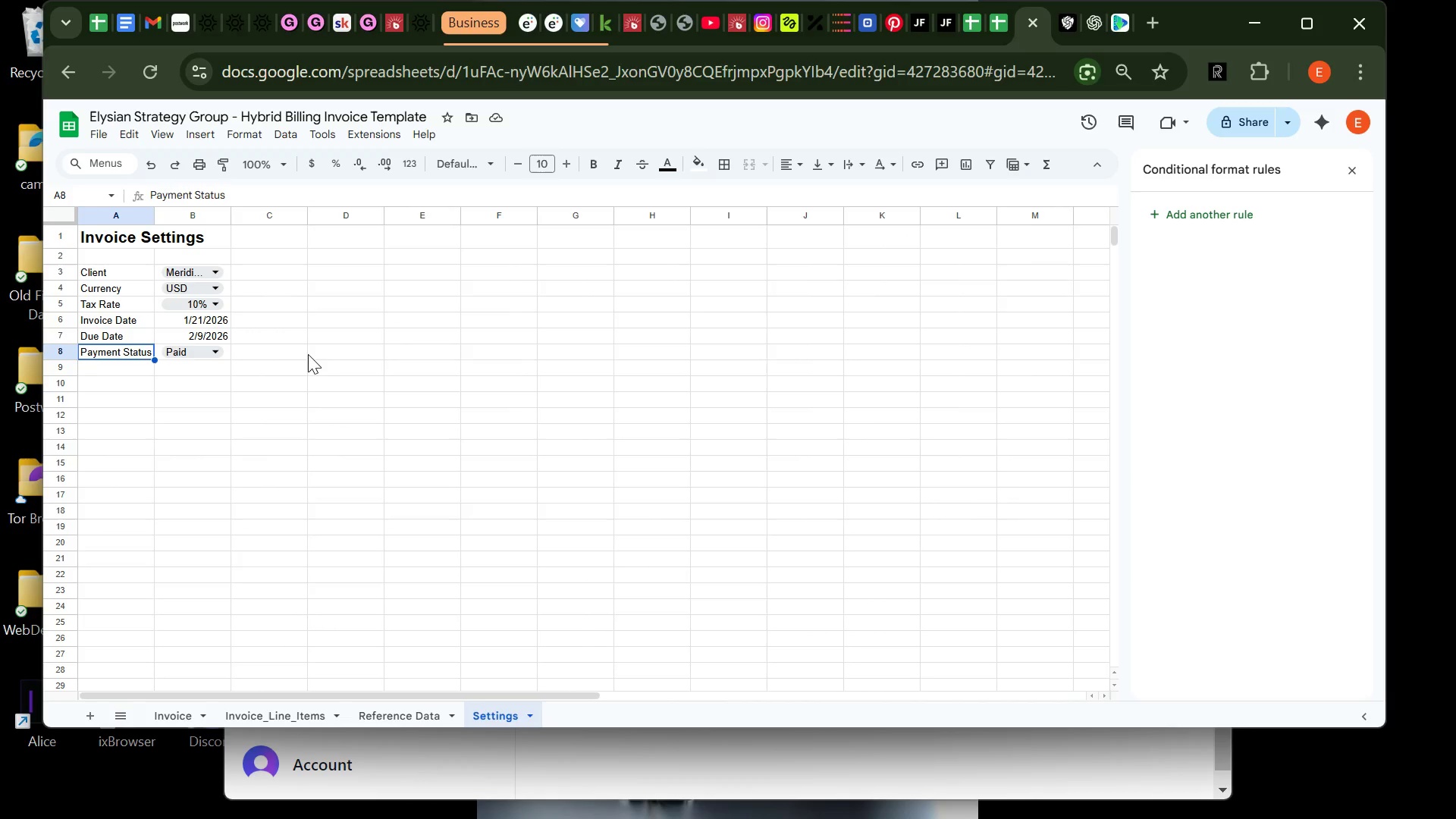 
left_click([334, 351])
 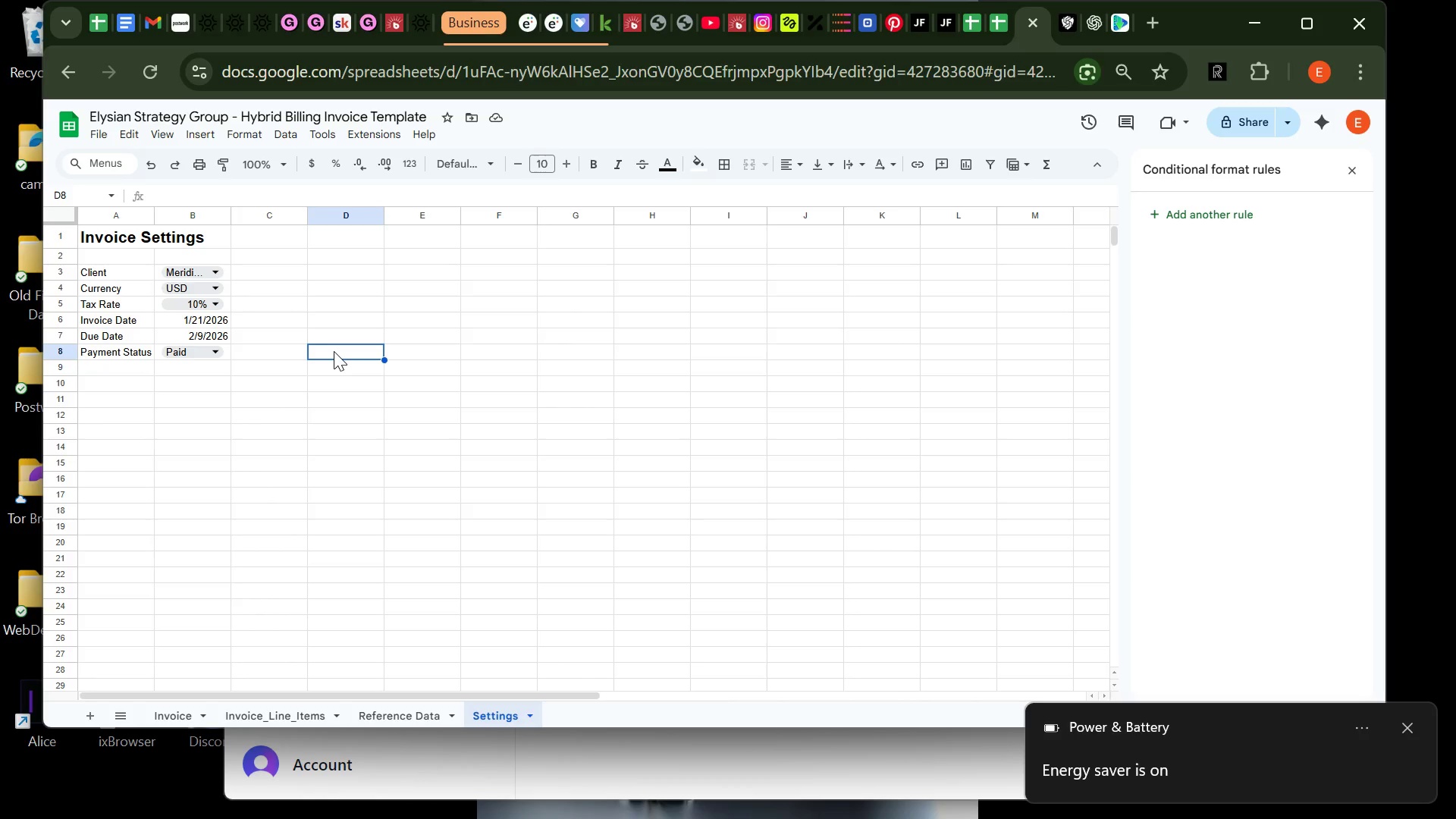 
wait(17.12)
 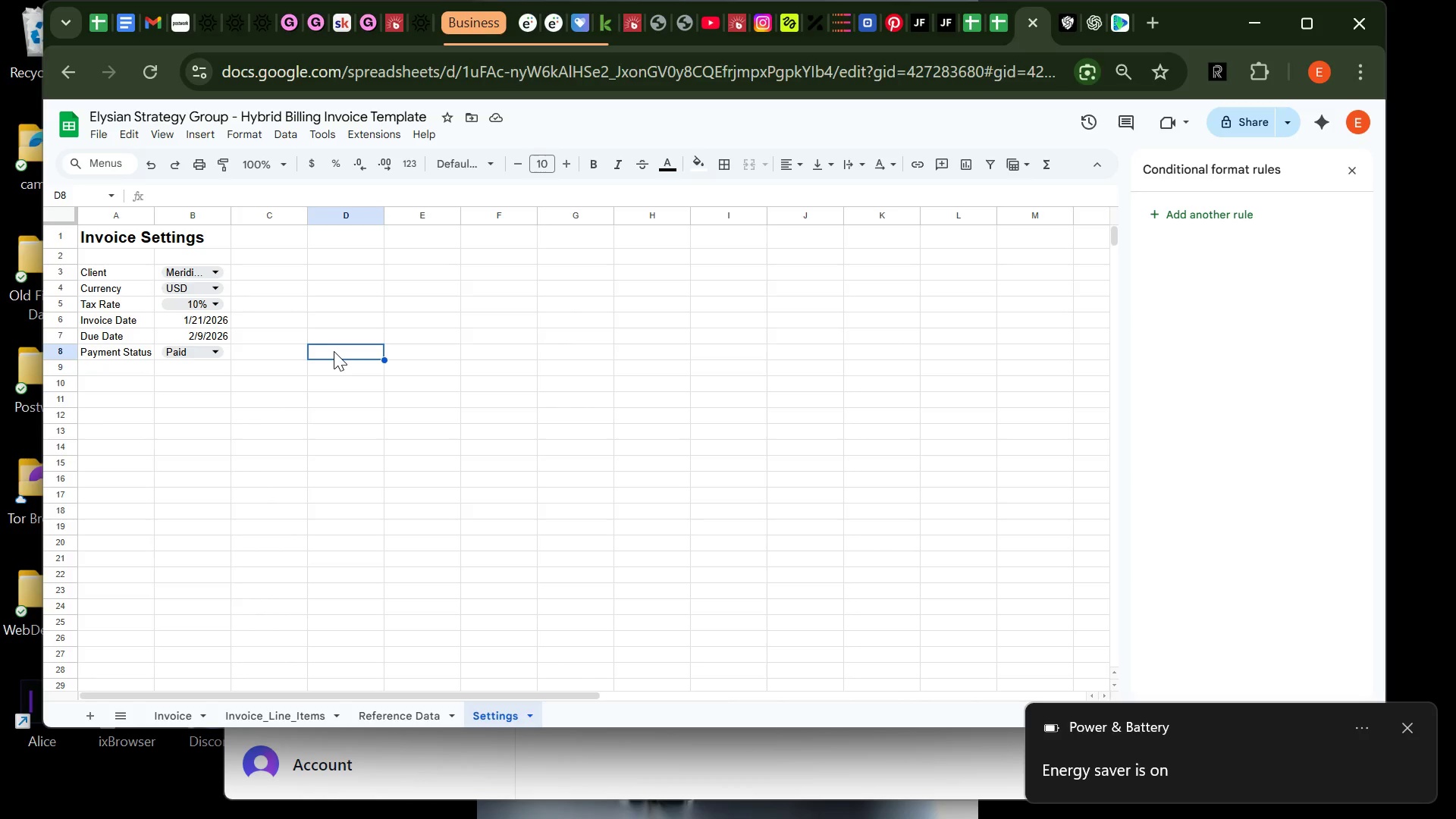 
left_click([260, 411])
 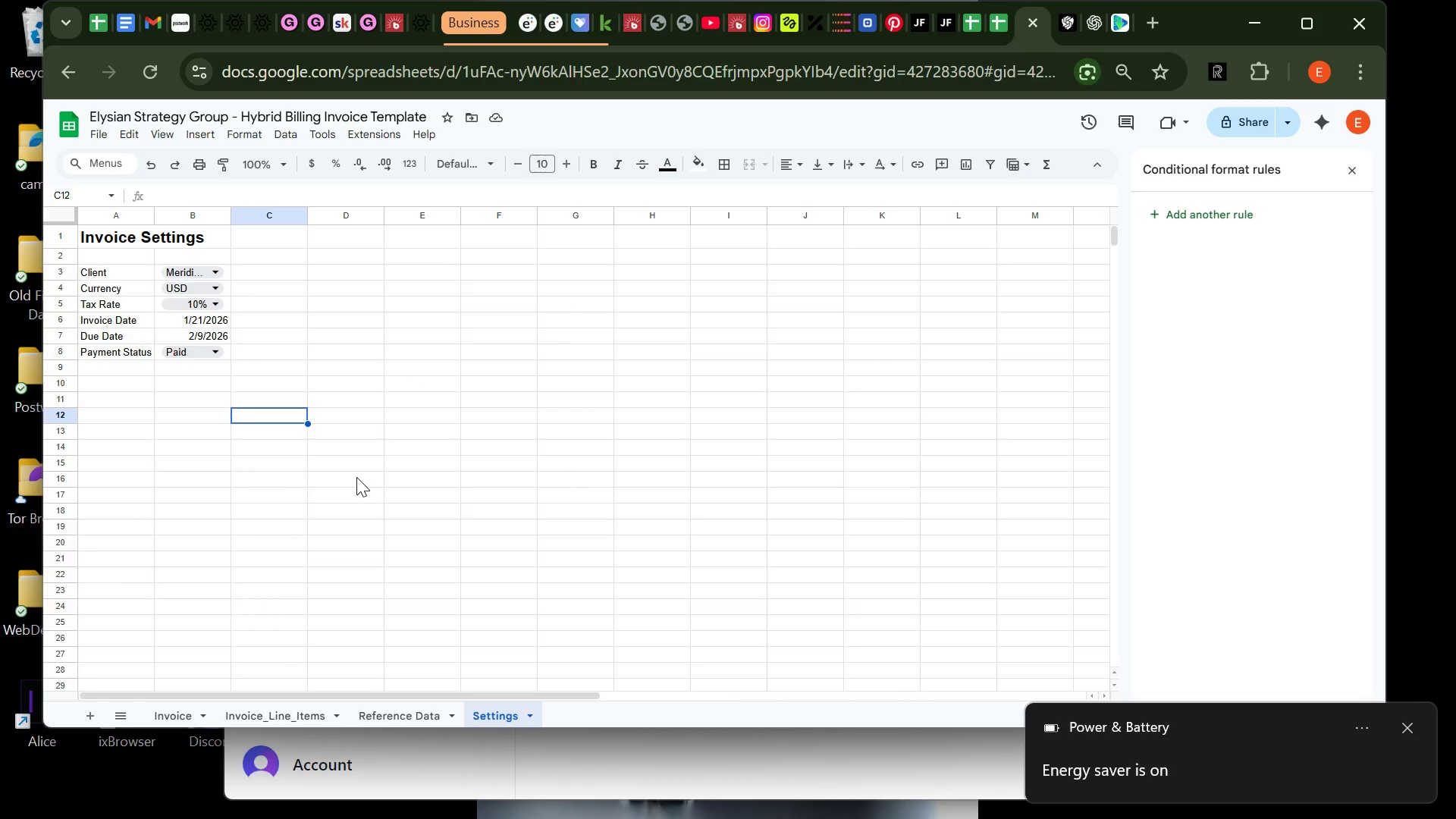 
left_click([356, 476])
 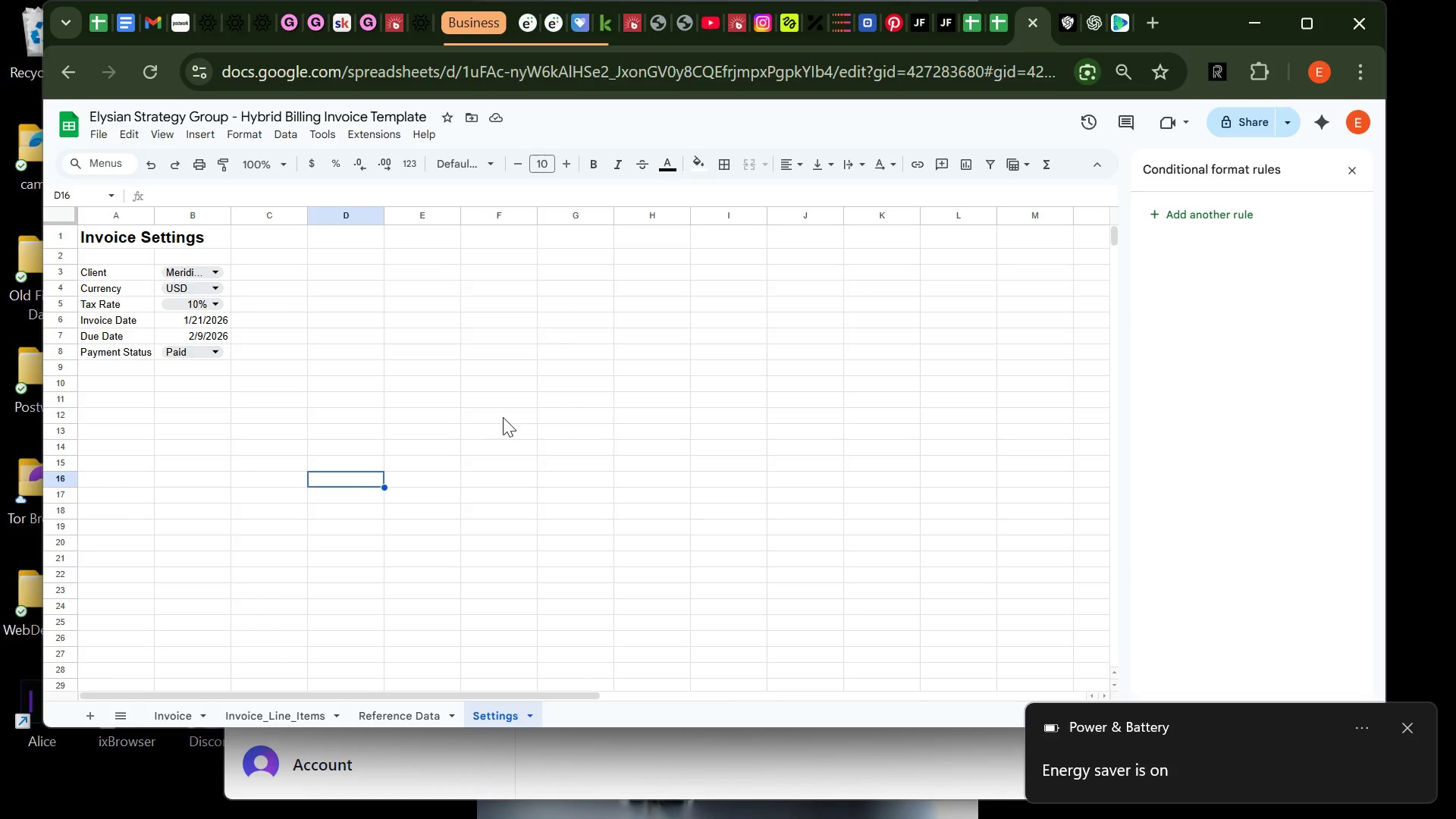 
left_click([503, 417])
 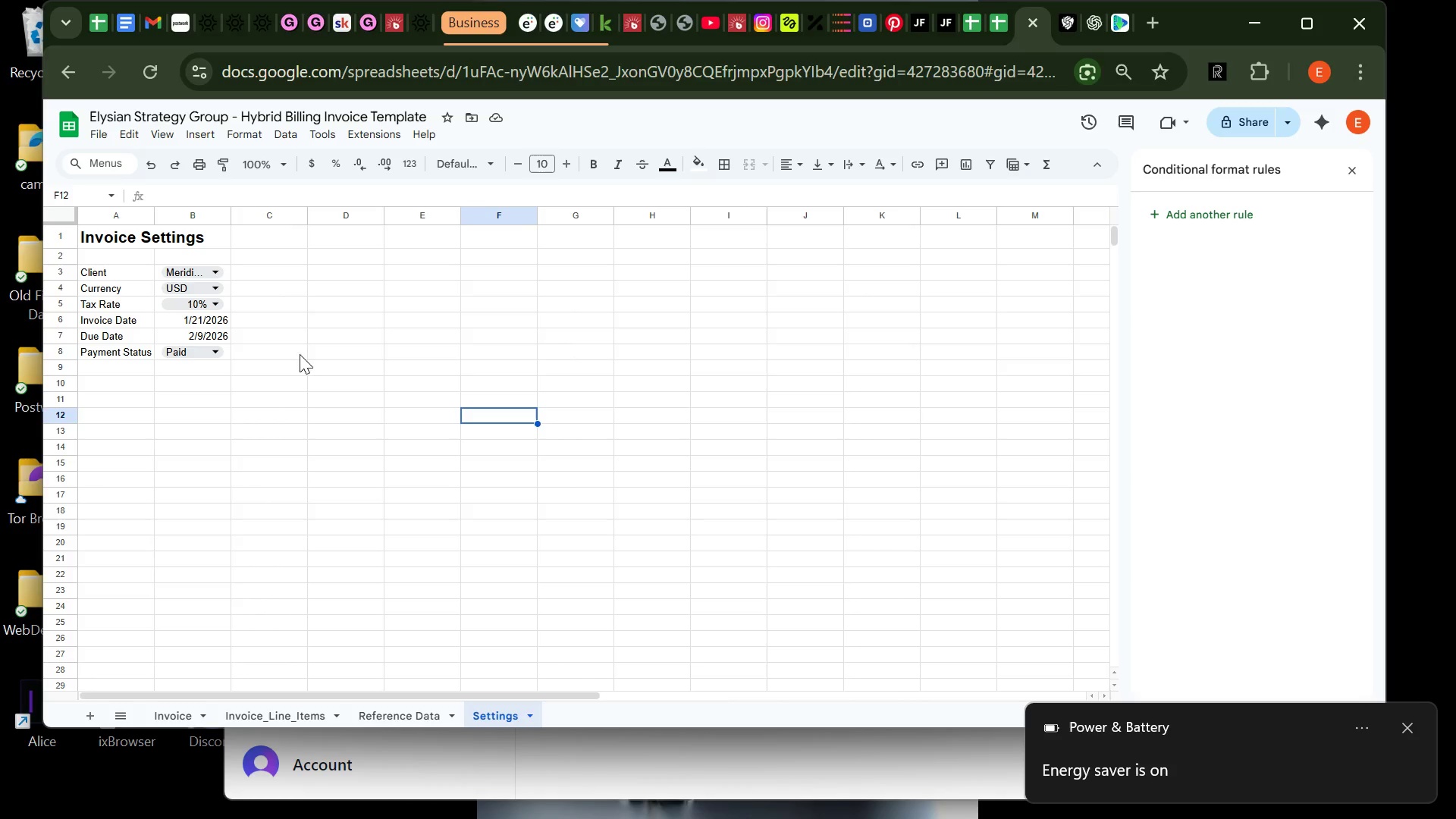 
wait(16.8)
 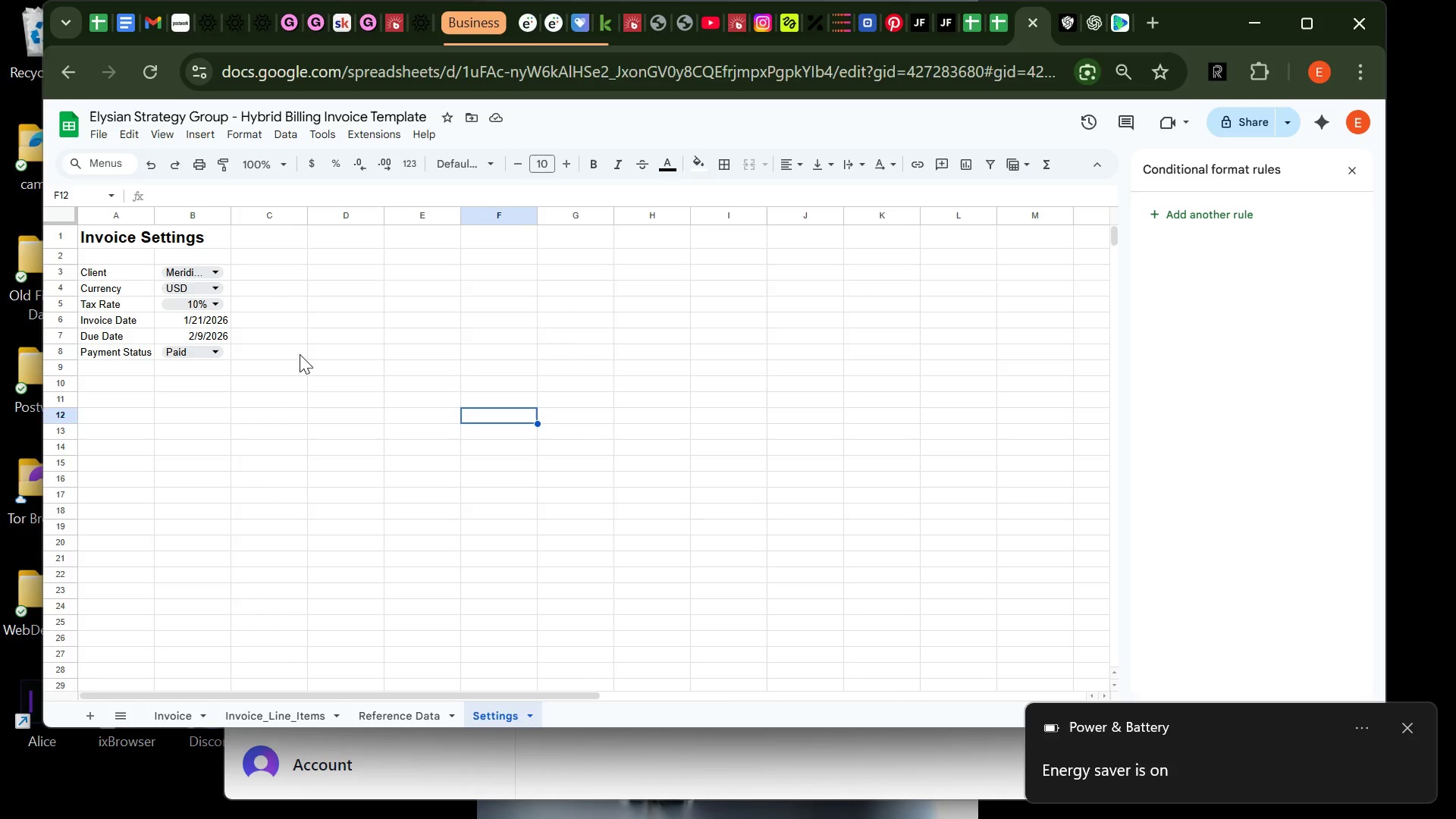 
left_click([323, 429])
 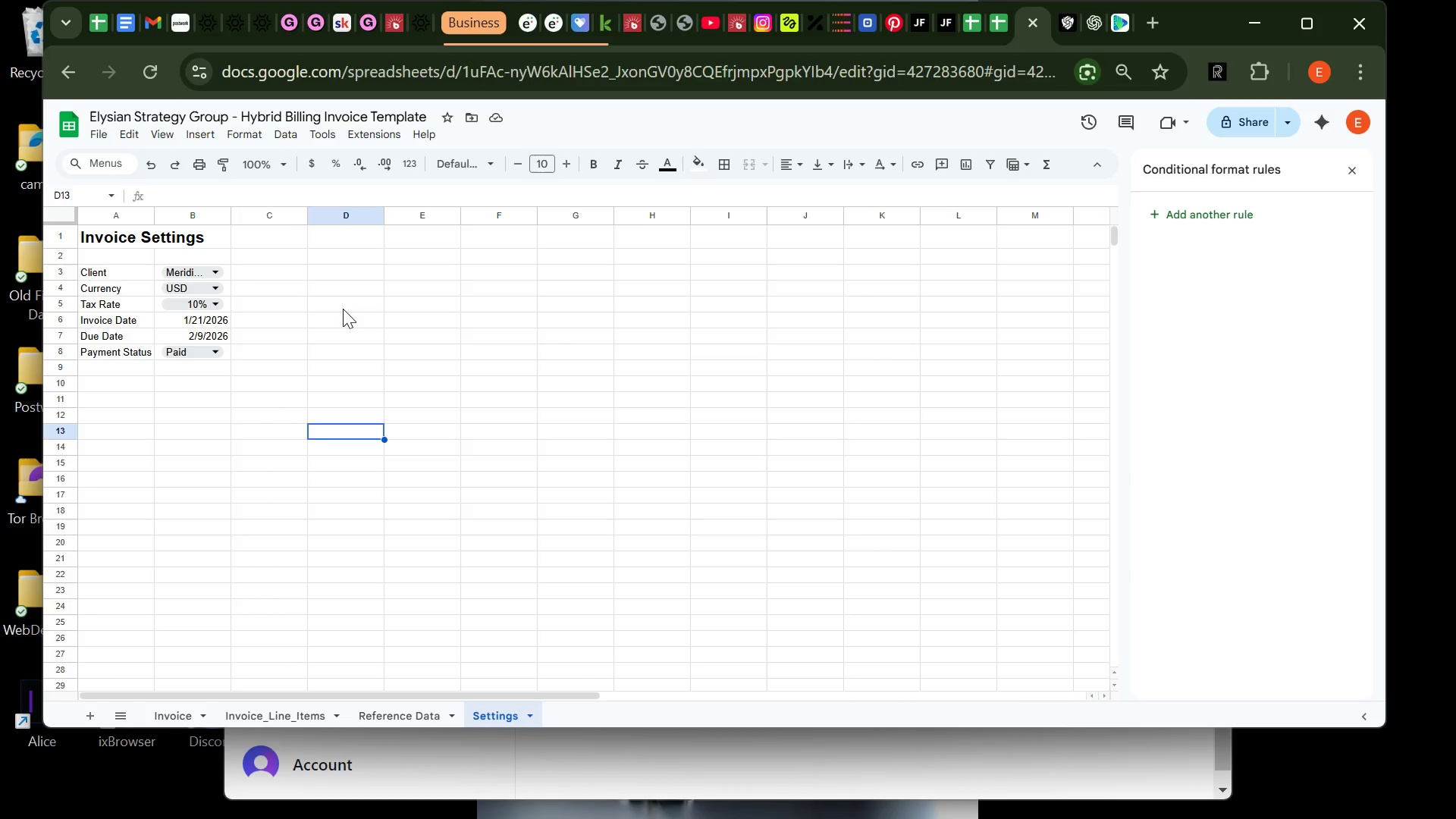 
left_click([343, 309])